 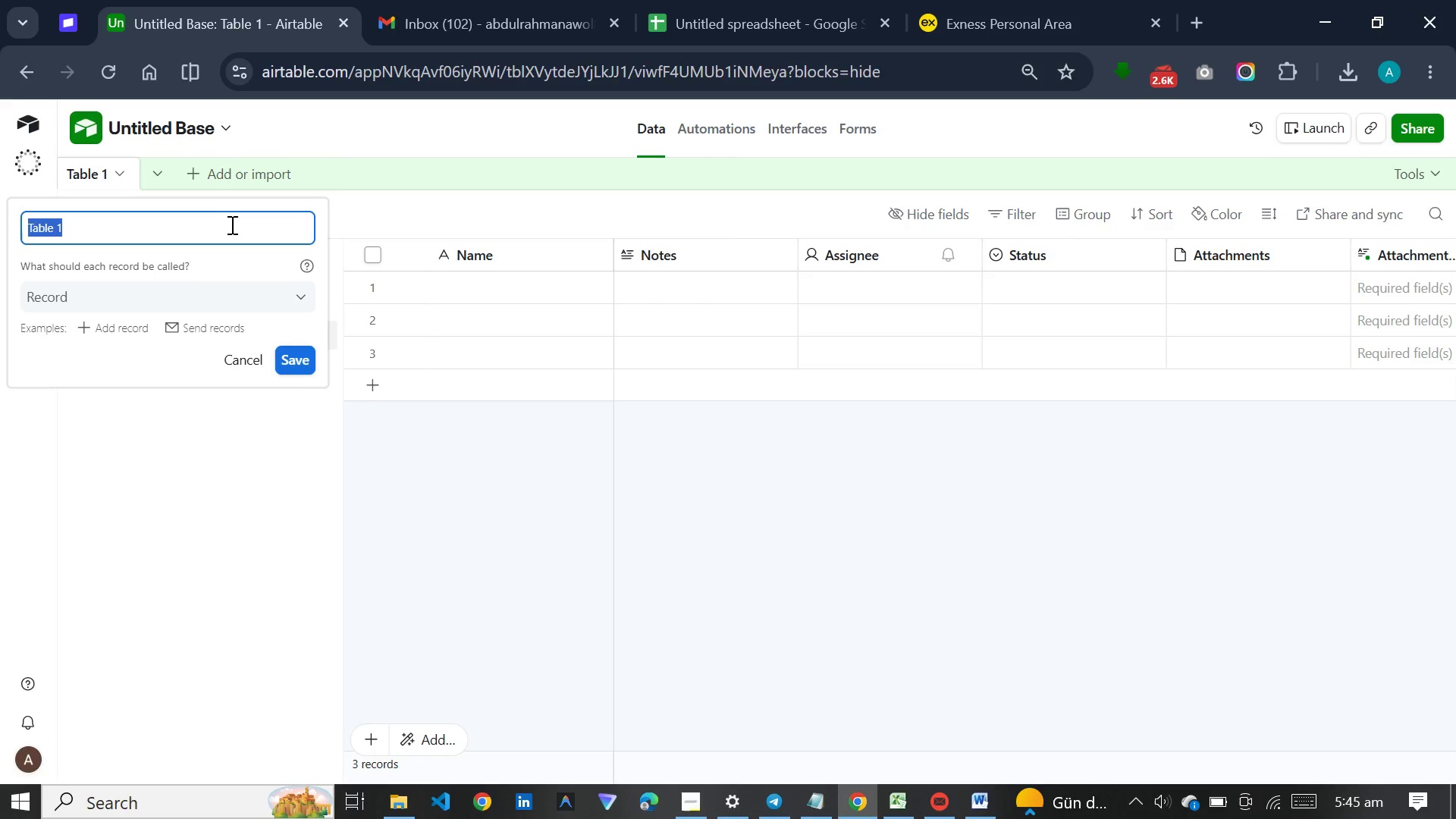 
type(Industries)
 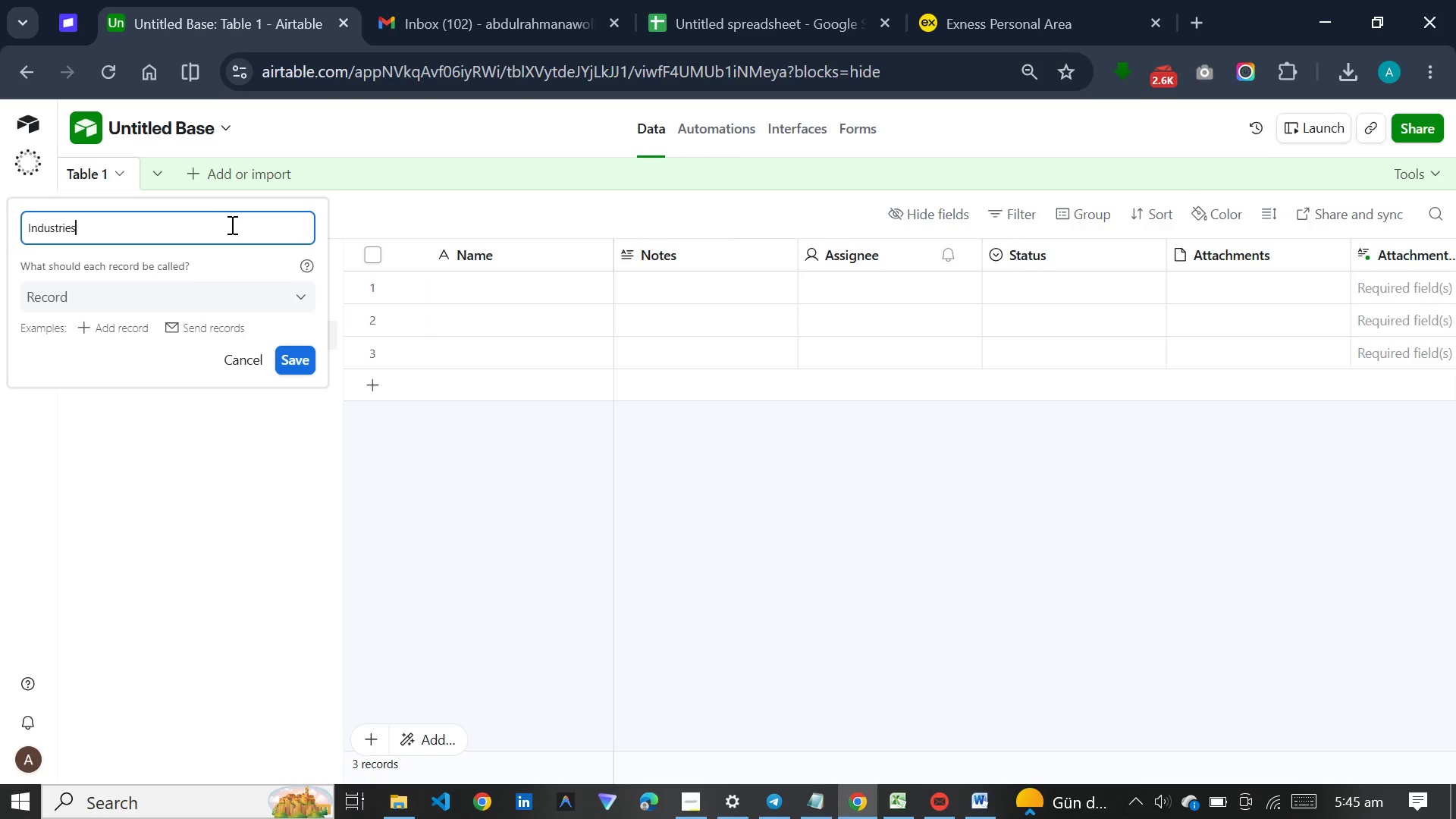 
key(Enter)
 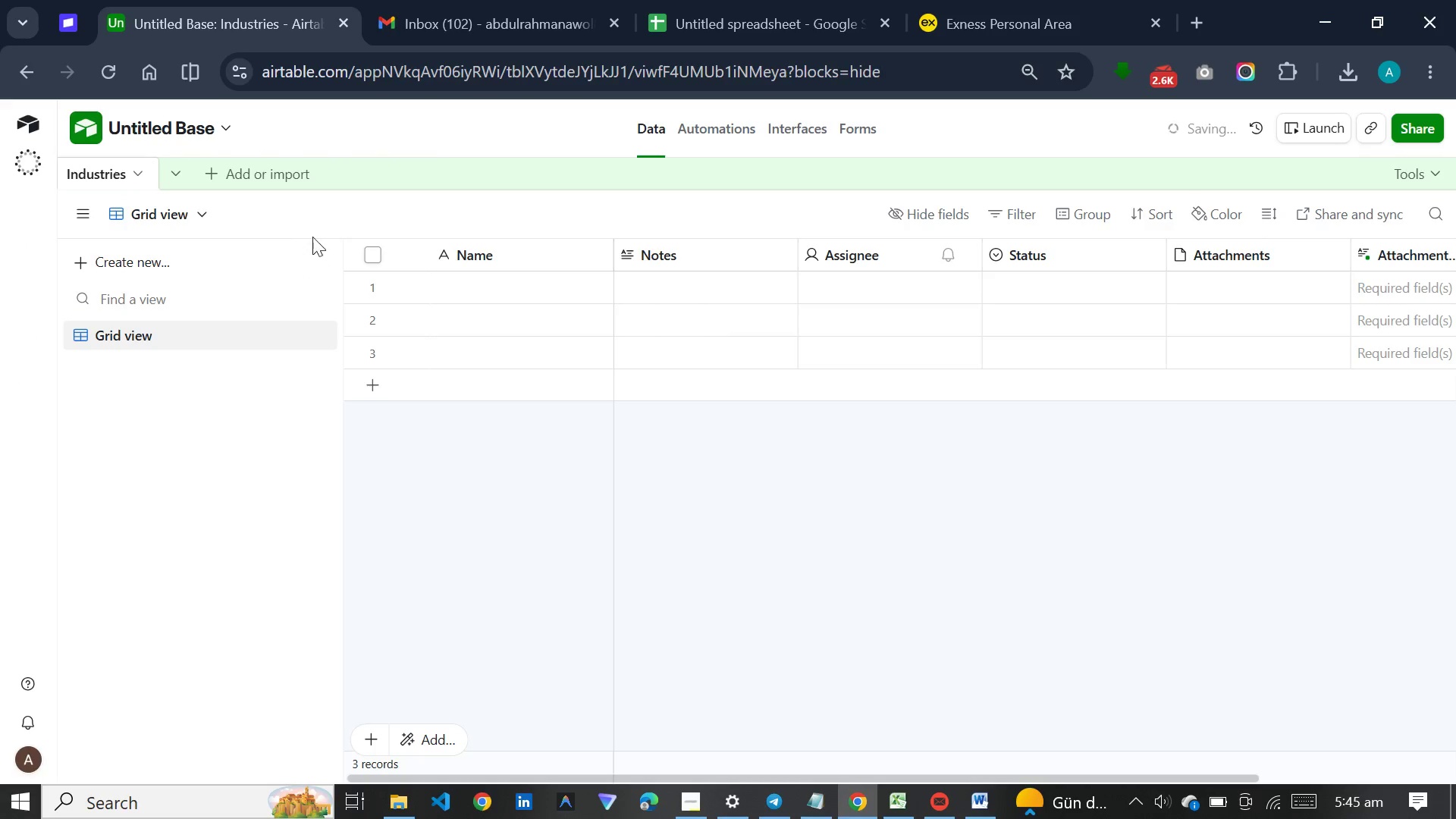 
mouse_move([453, 254])
 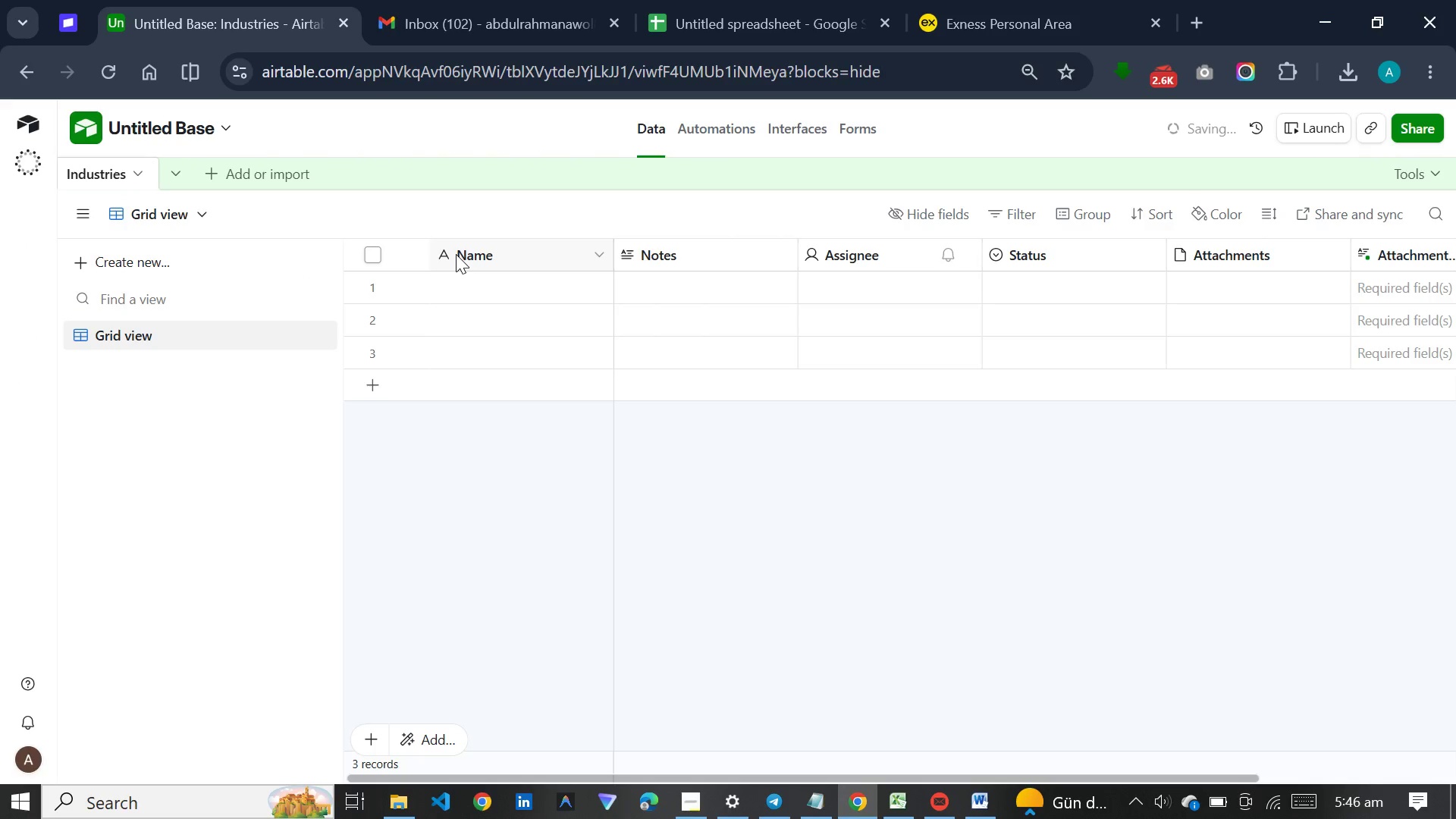 
double_click([456, 254])
 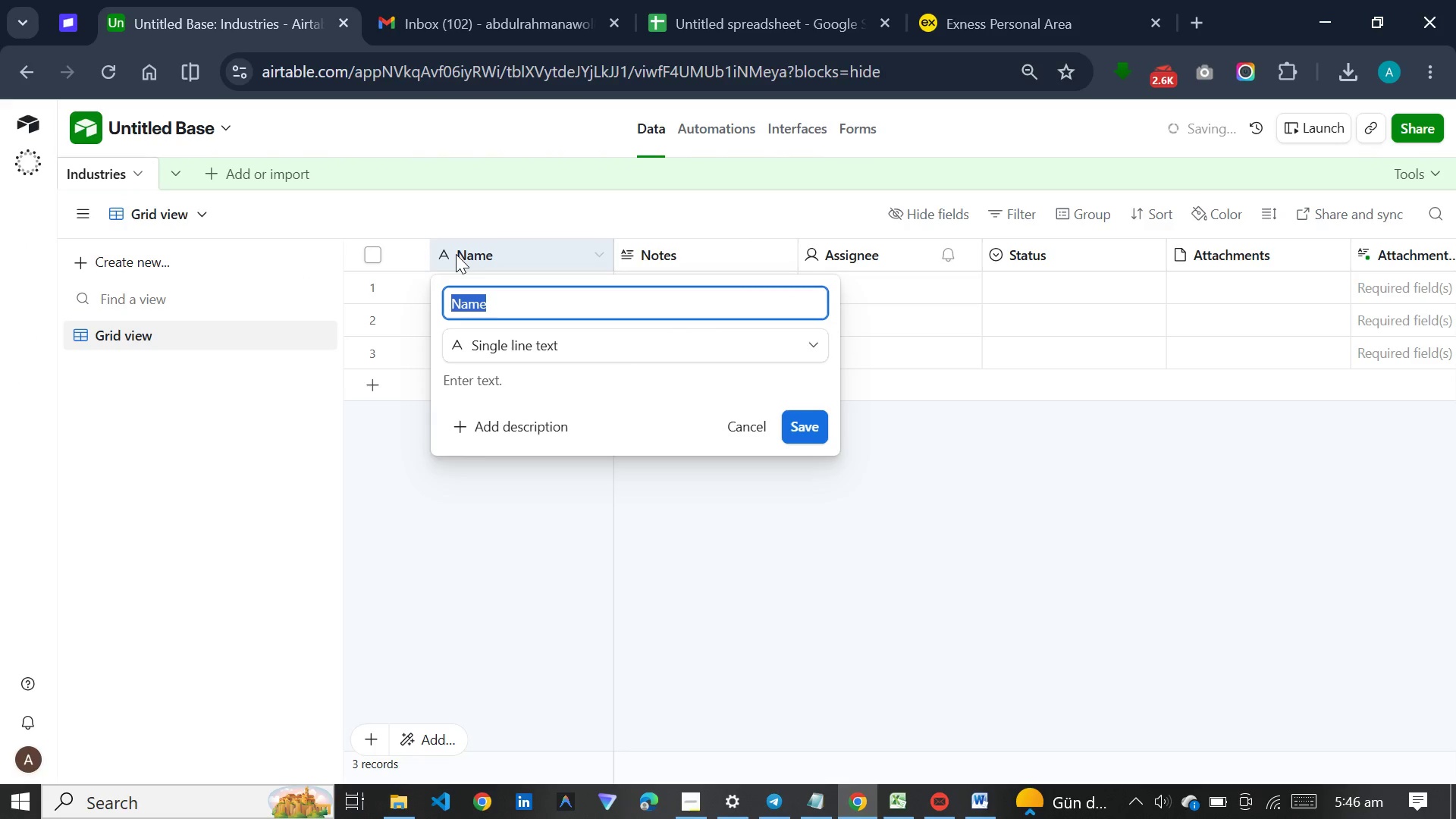 
type(Industry Name)
 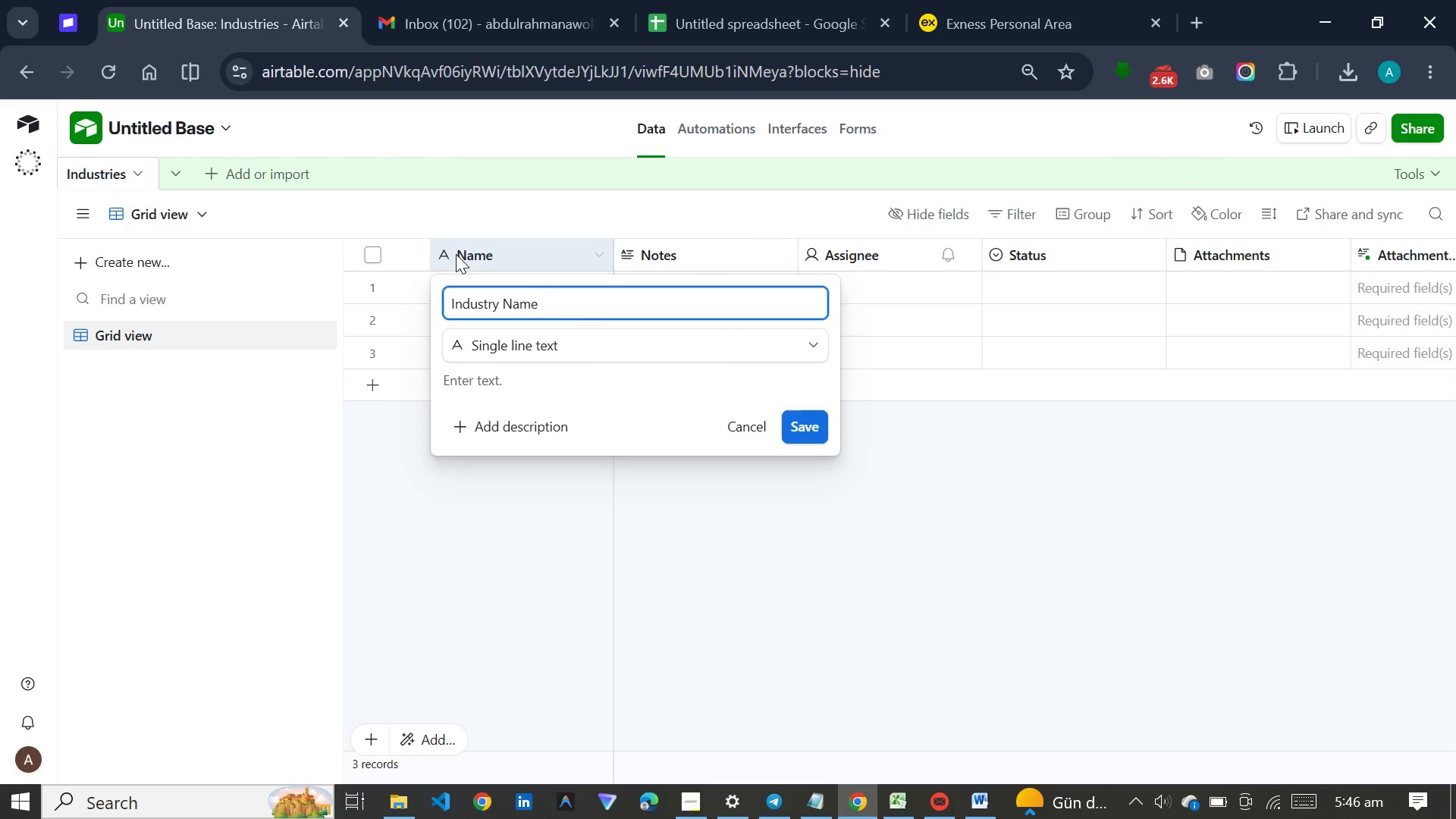 
key(Enter)
 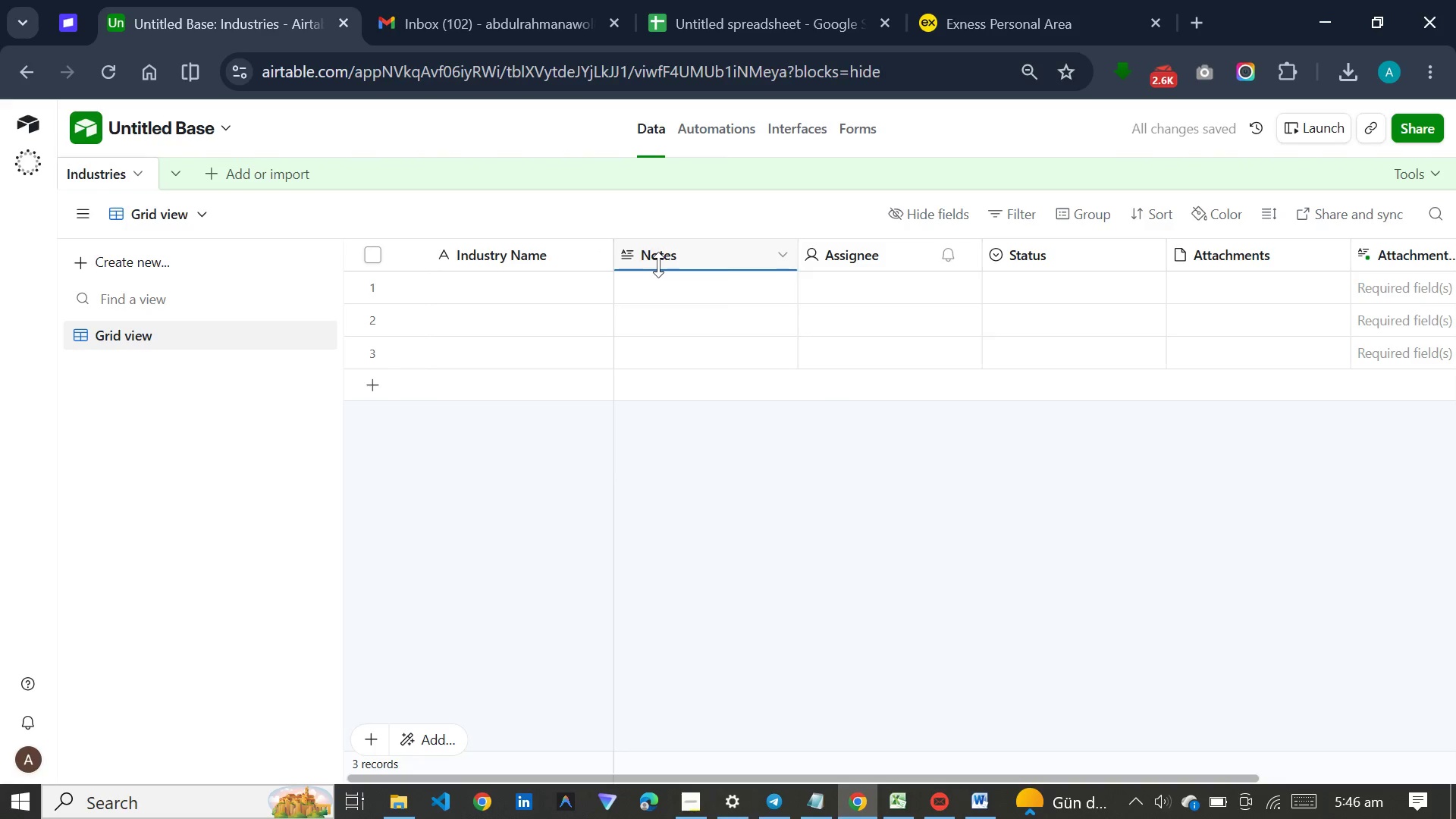 
wait(5.12)
 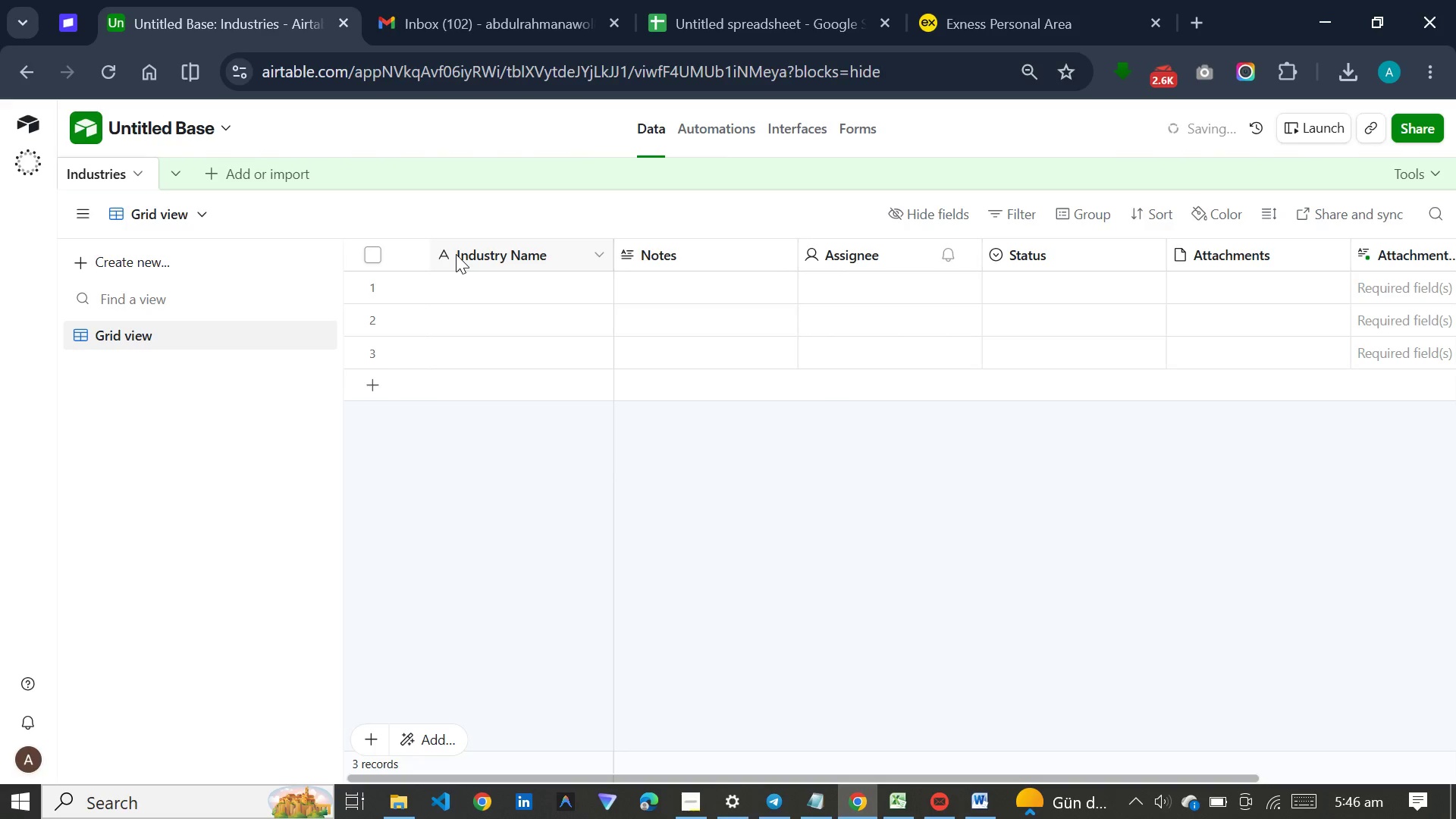 
left_click([679, 242])
 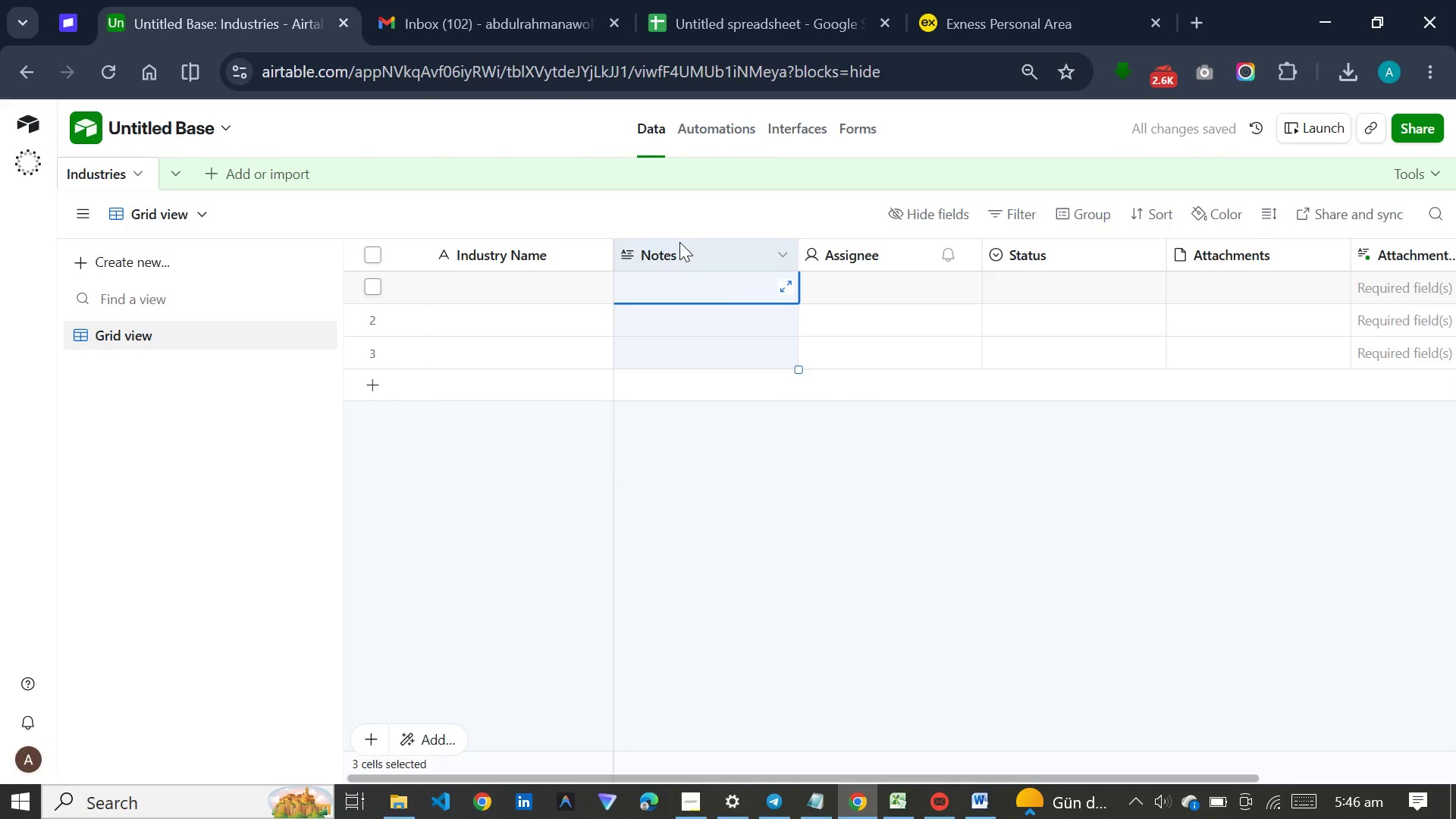 
hold_key(key=ControlLeft, duration=1.53)
left_click([889, 248])
 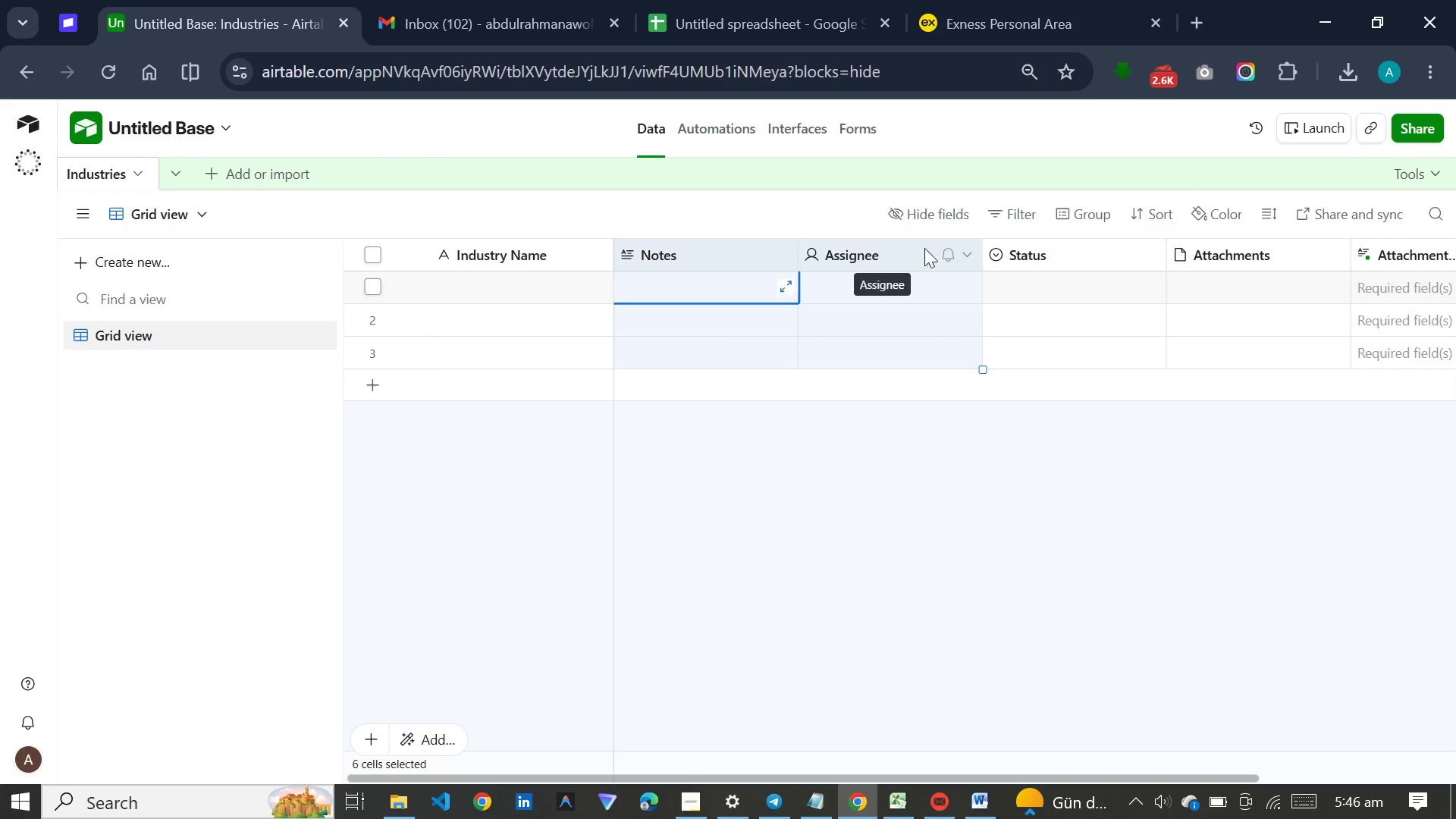 
hold_key(key=ControlLeft, duration=1.55)
left_click([1038, 251])
 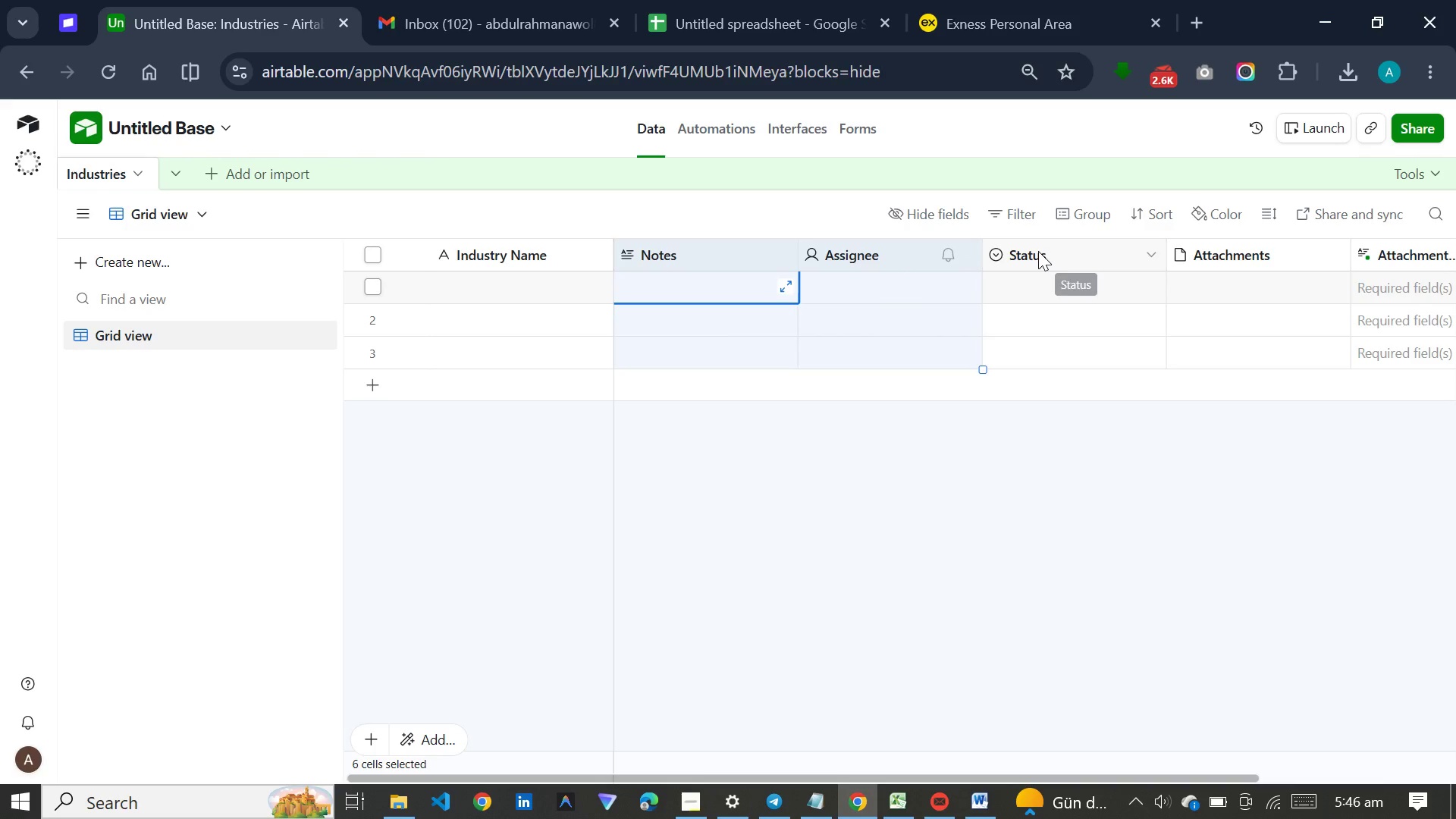 
hold_key(key=ControlLeft, duration=1.5)
left_click([1220, 239])
 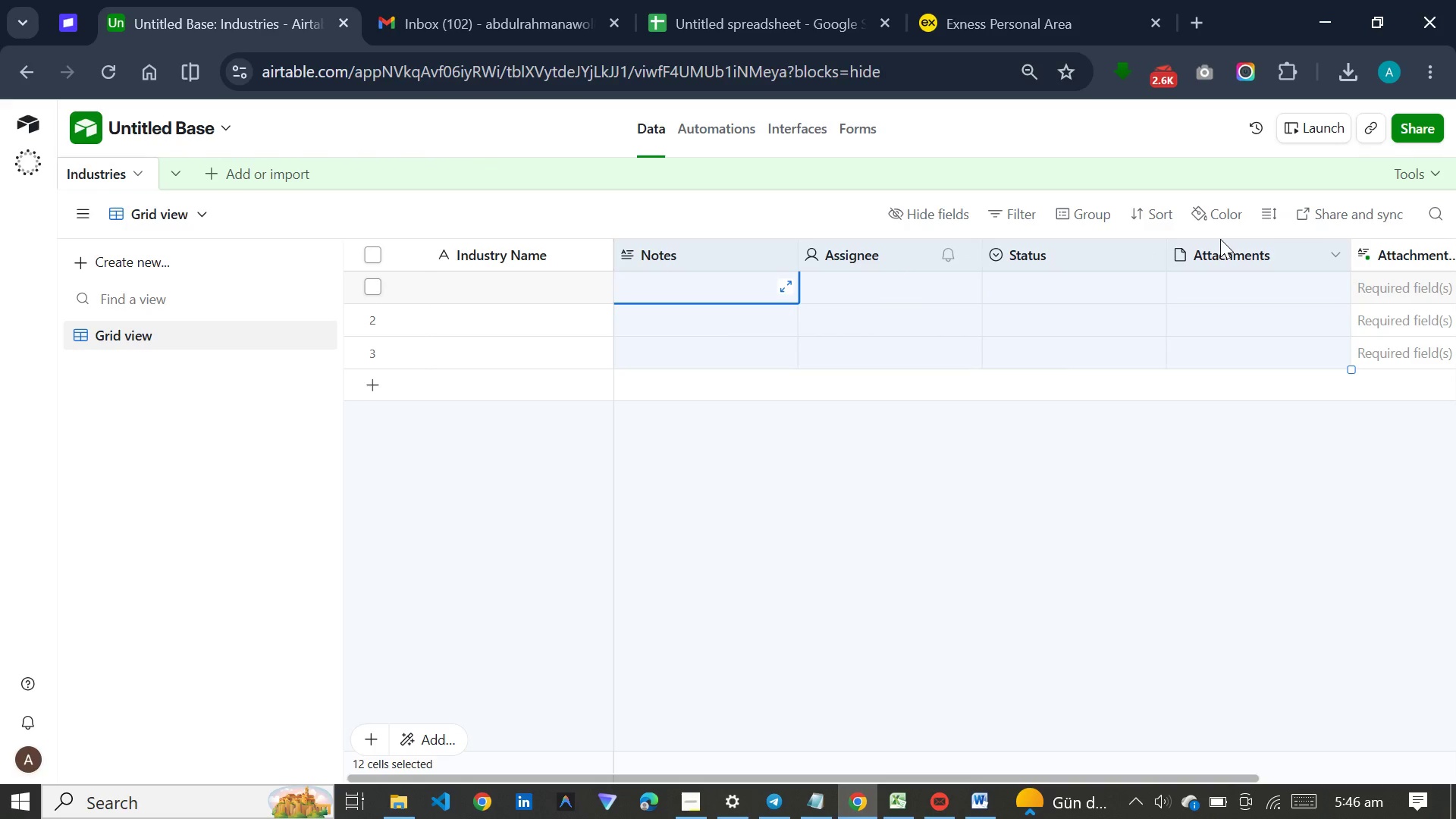 
hold_key(key=ControlLeft, duration=1.5)
left_click([1423, 253])
 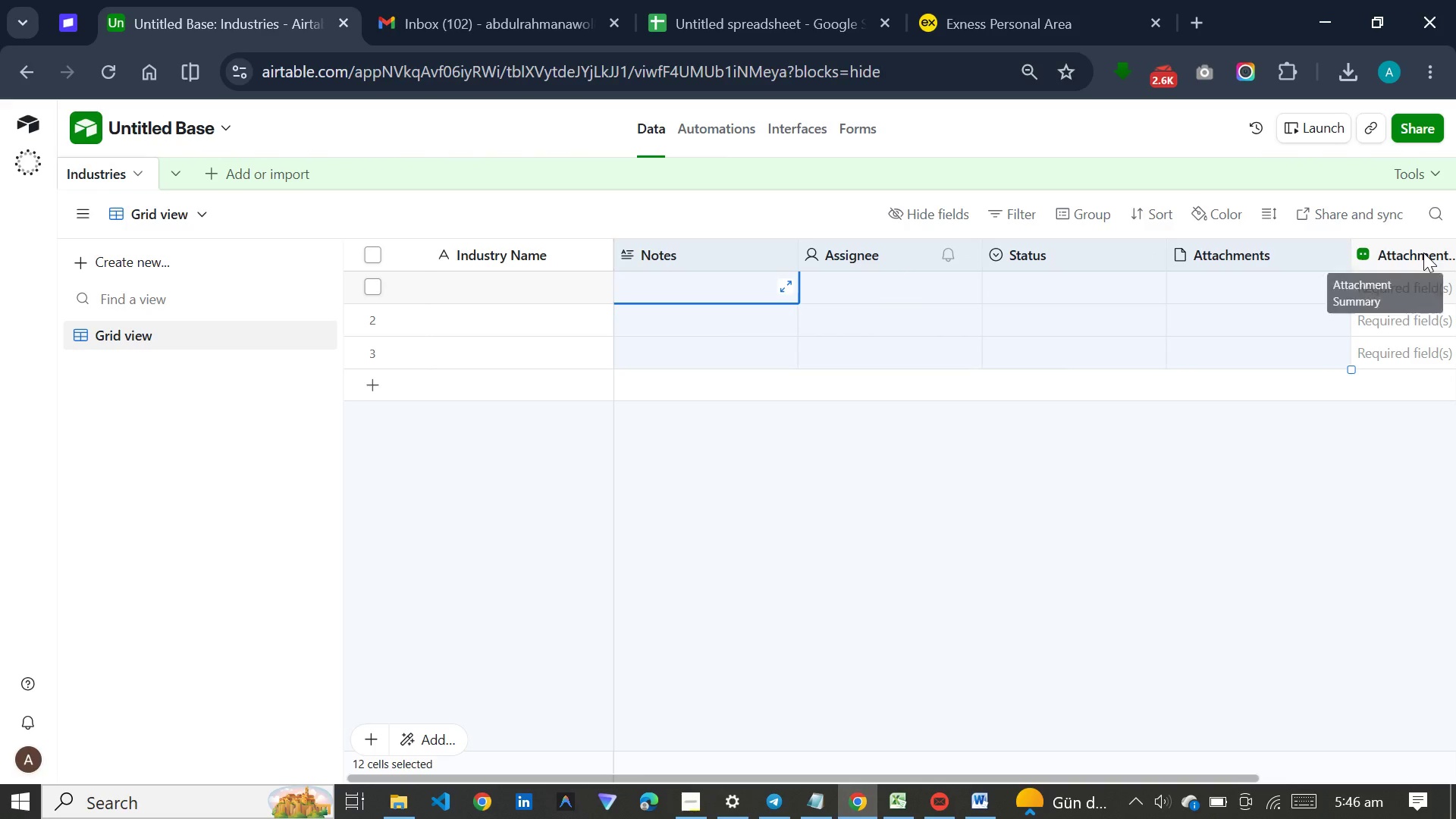 
hold_key(key=ControlLeft, duration=0.38)
 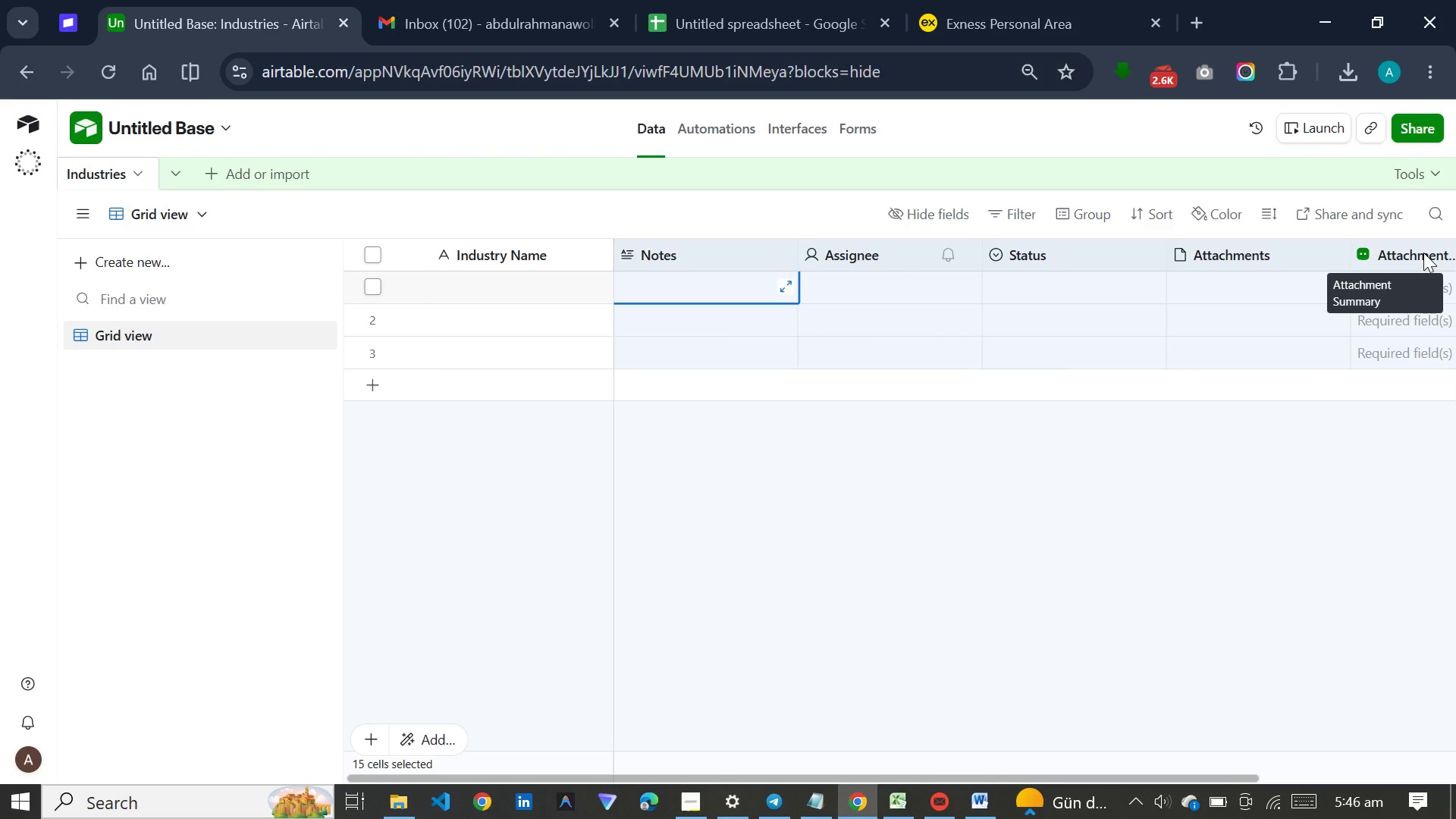 
right_click([1423, 253])
 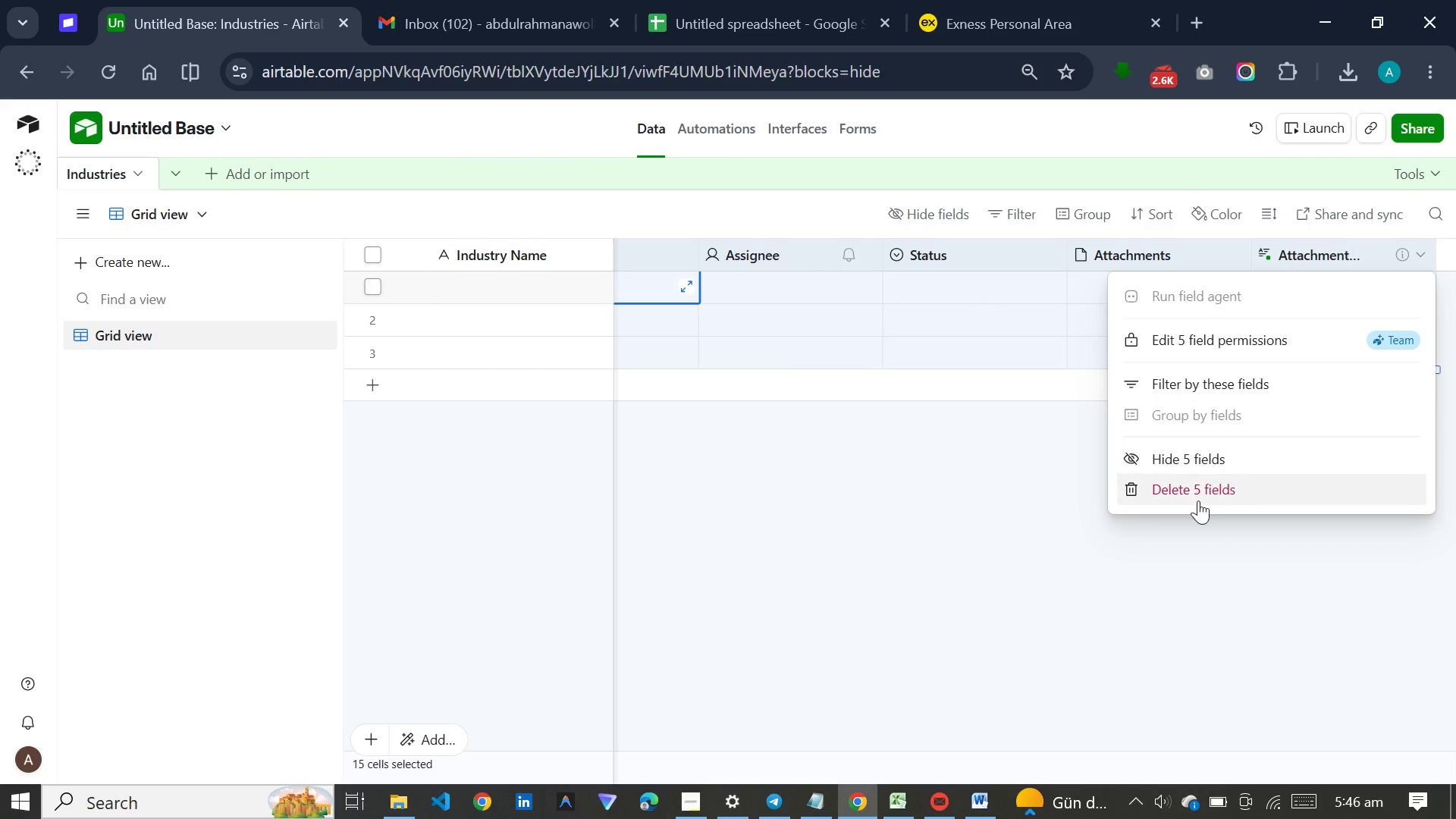 
left_click([1198, 500])
 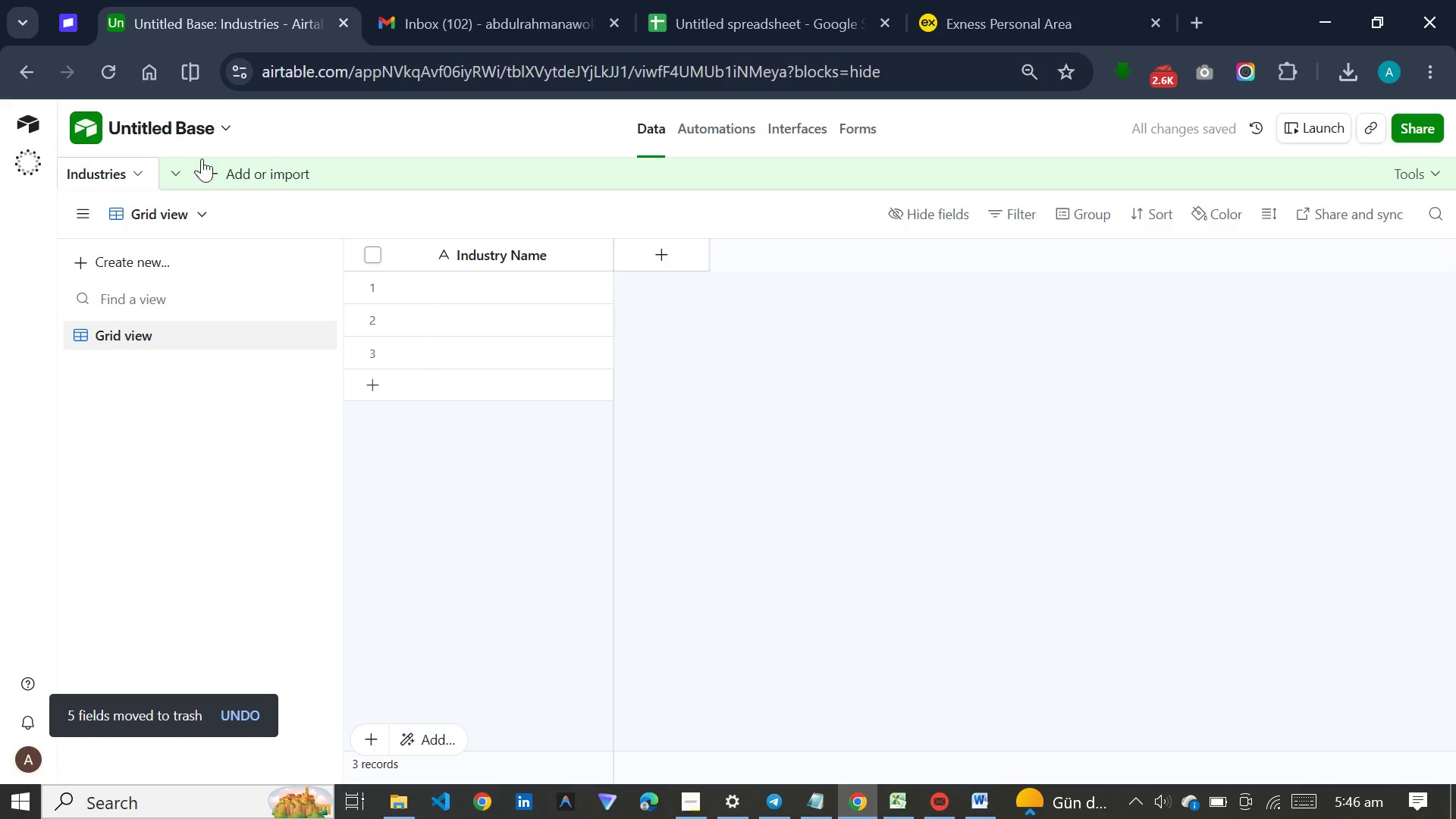 
left_click([220, 160])
 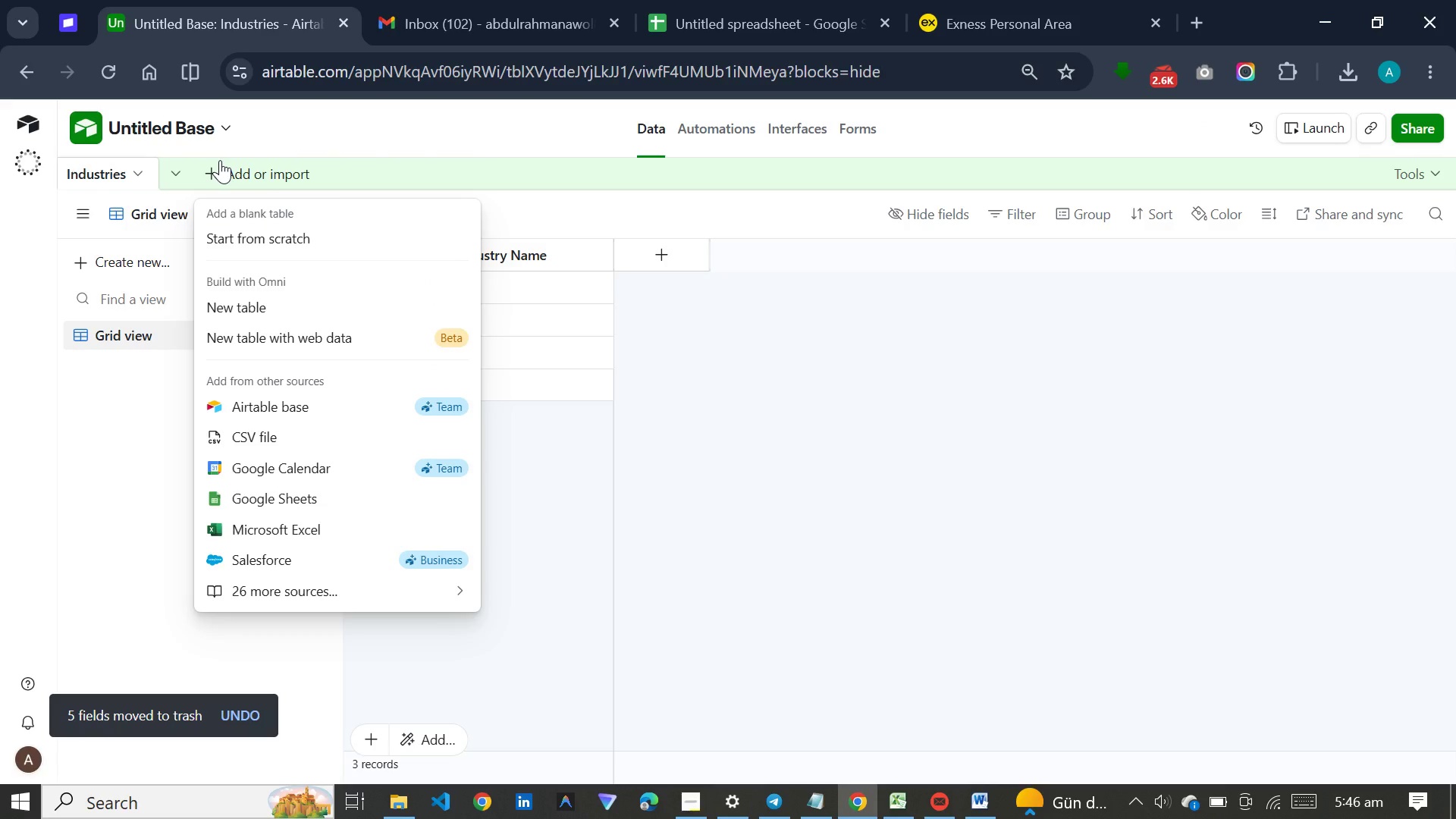 
wait(6.33)
 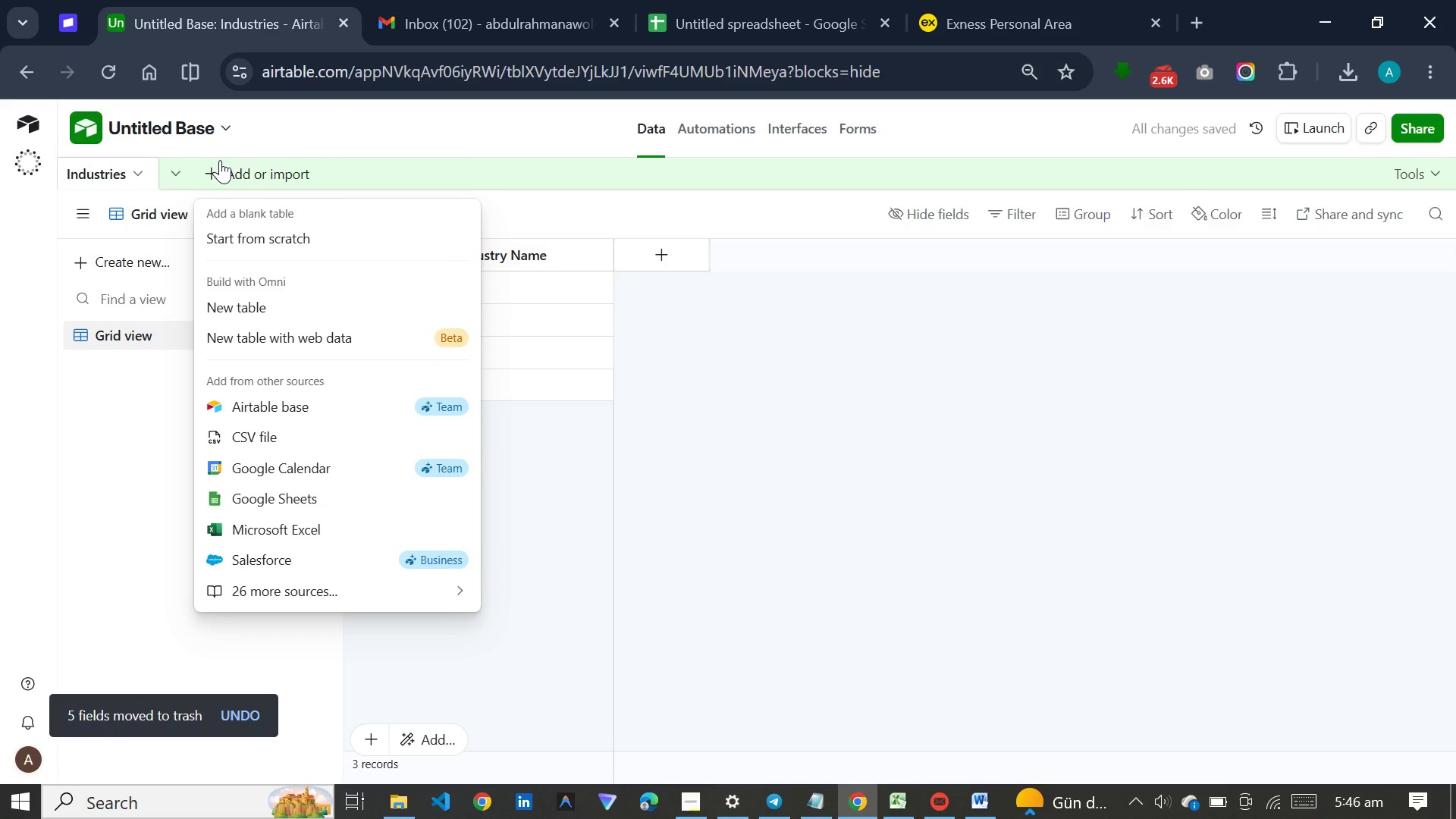 
left_click([233, 251])
 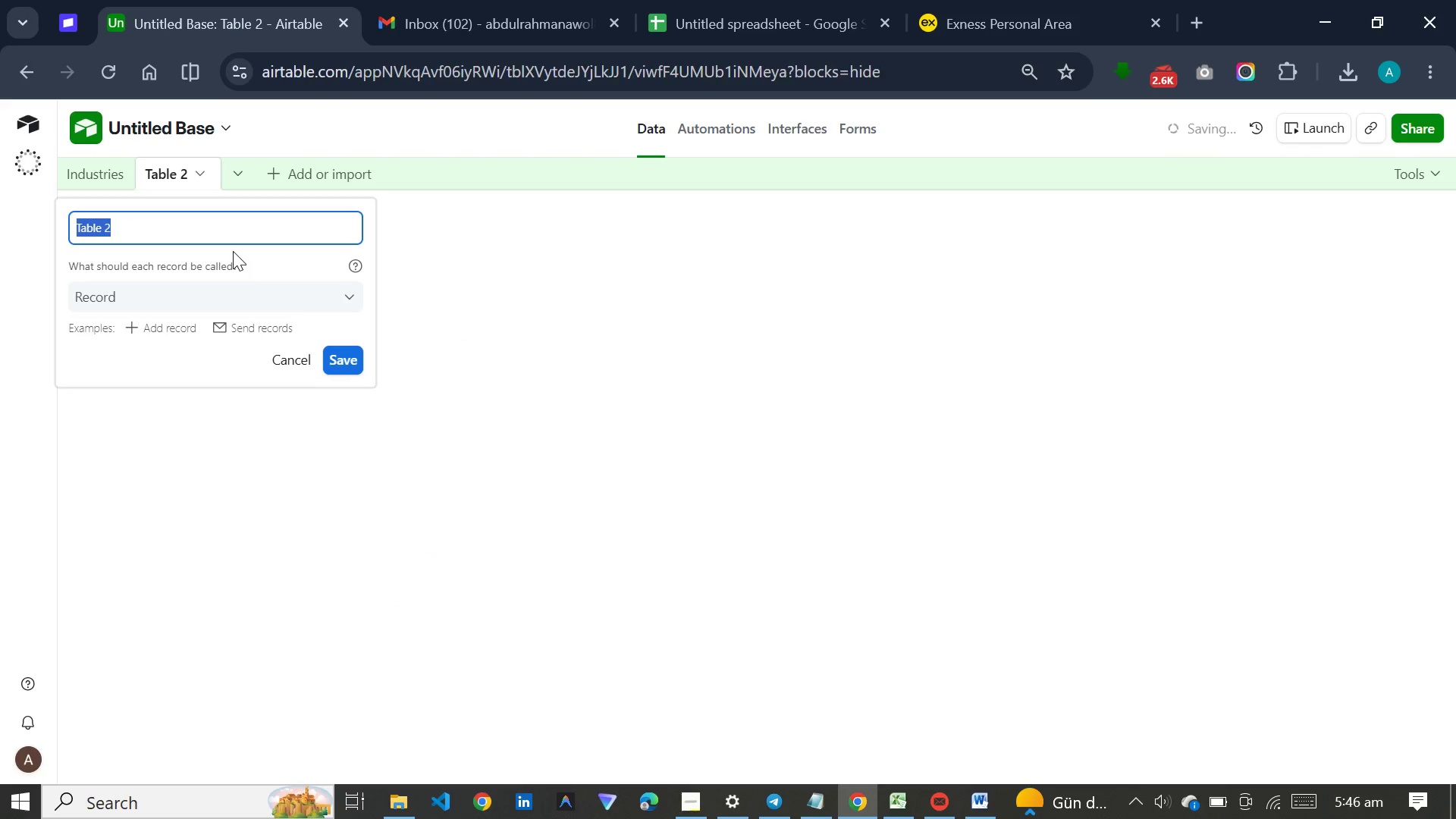 
type(Migration Tiers)
 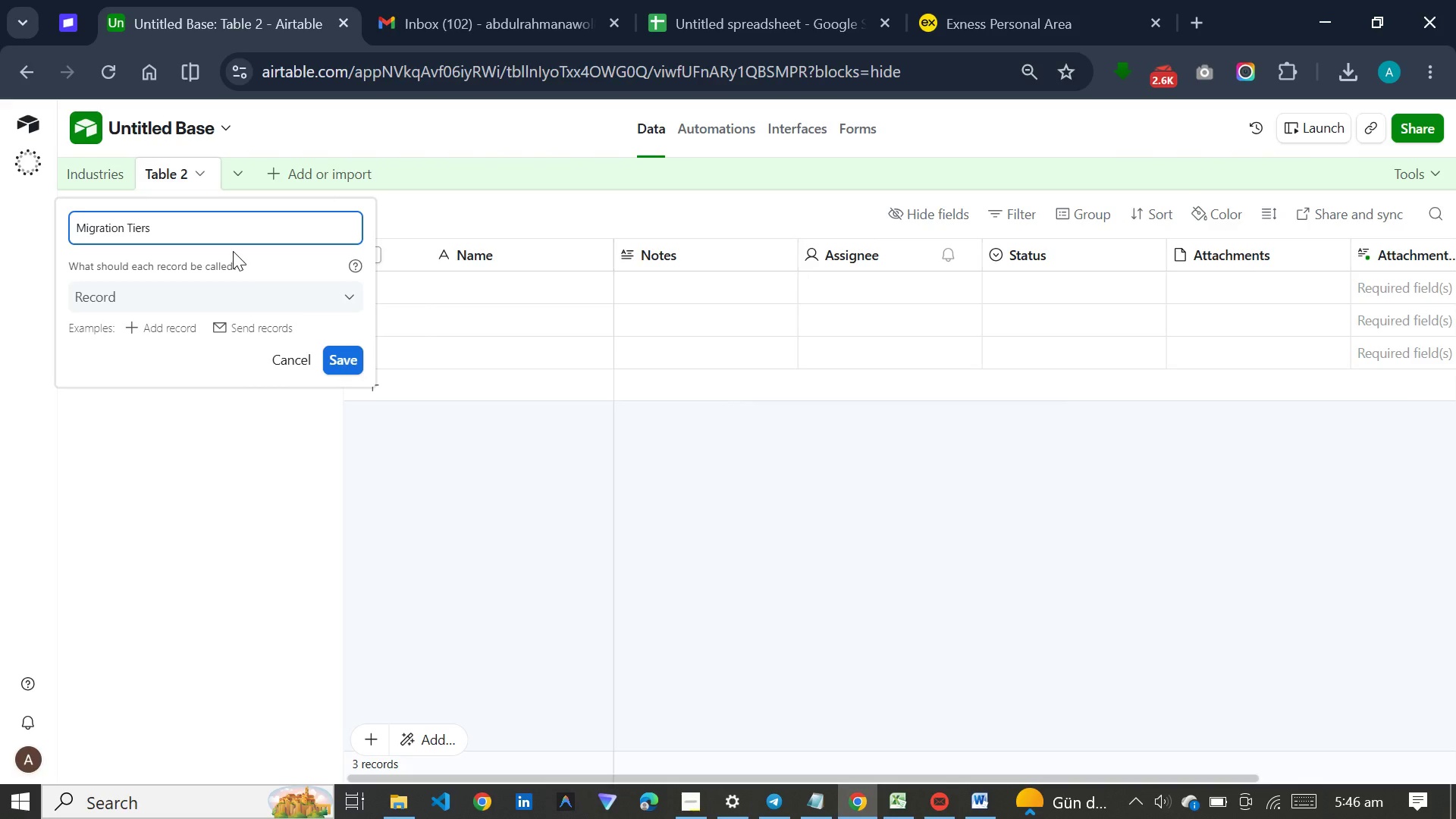 
key(Enter)
 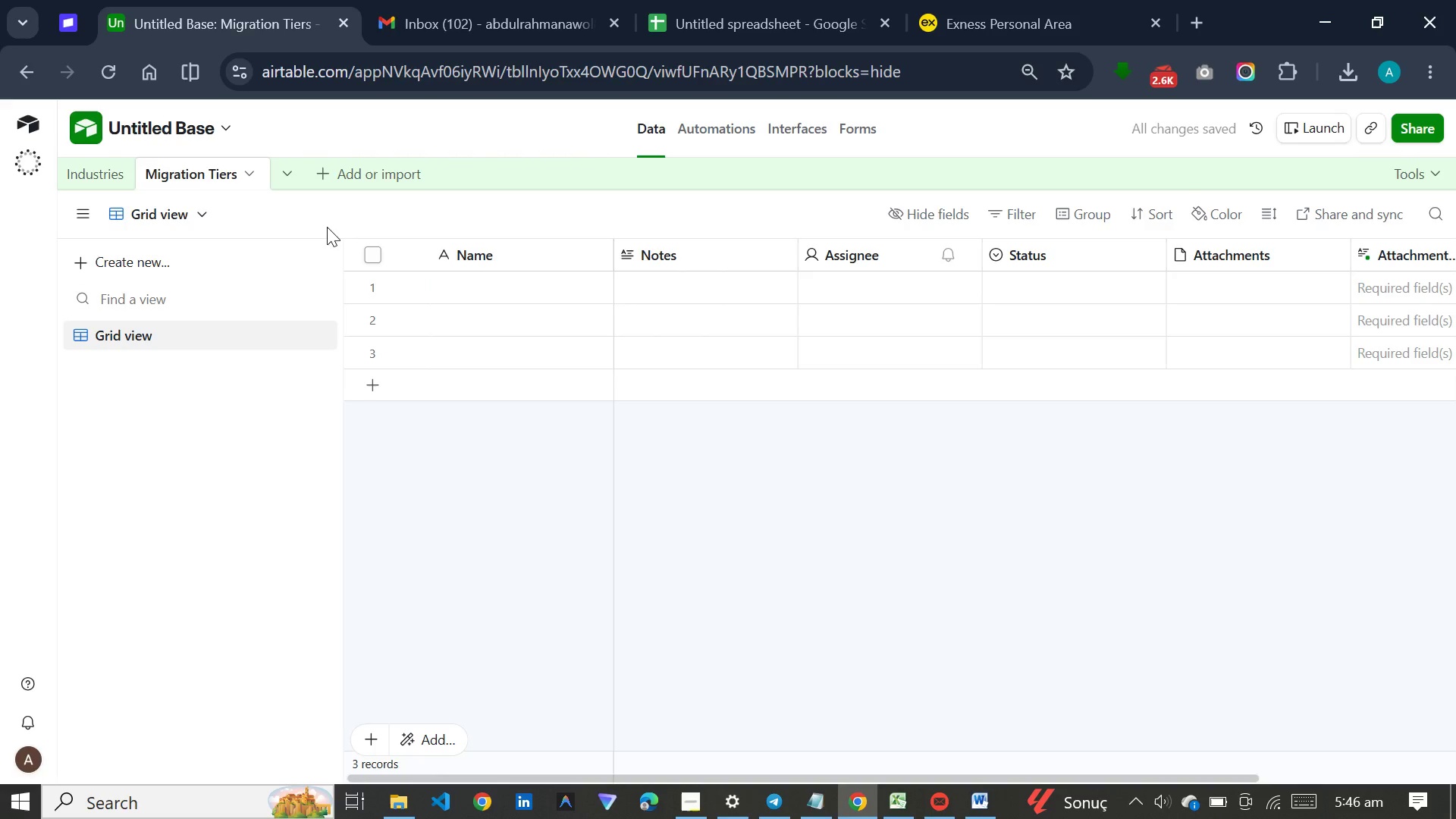 
double_click([456, 246])
 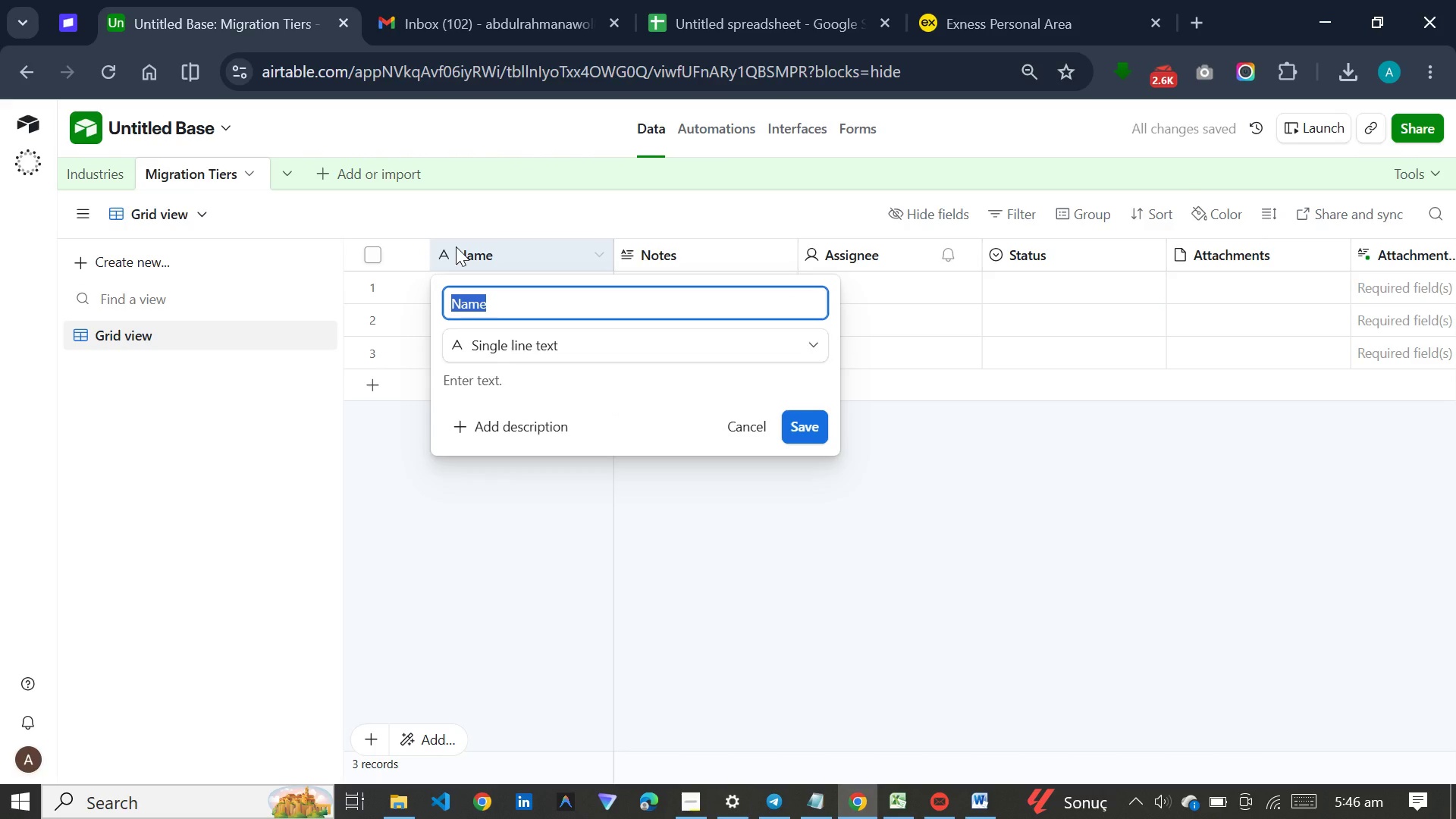 
type(Tier Name)
 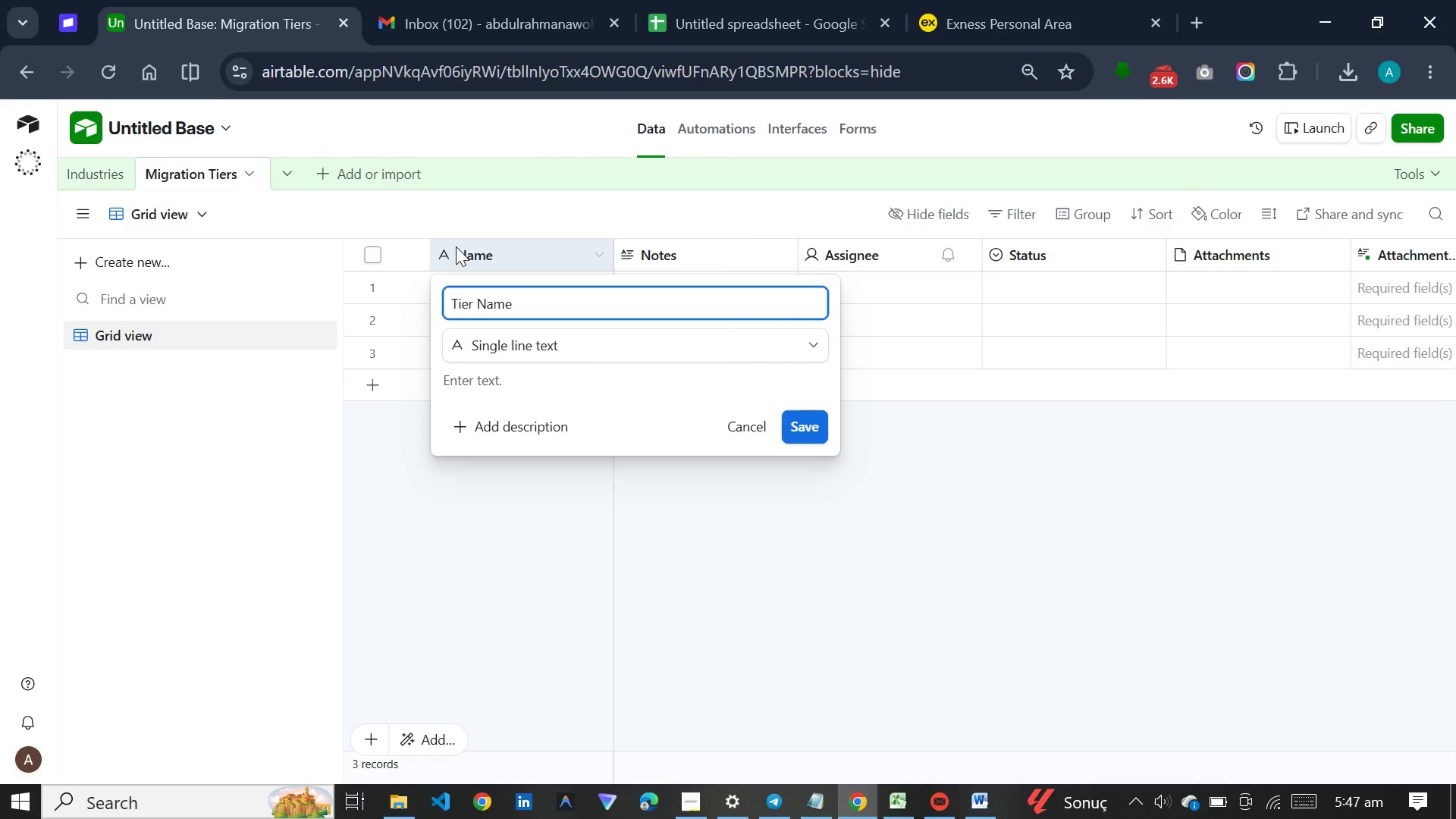 
key(Enter)
 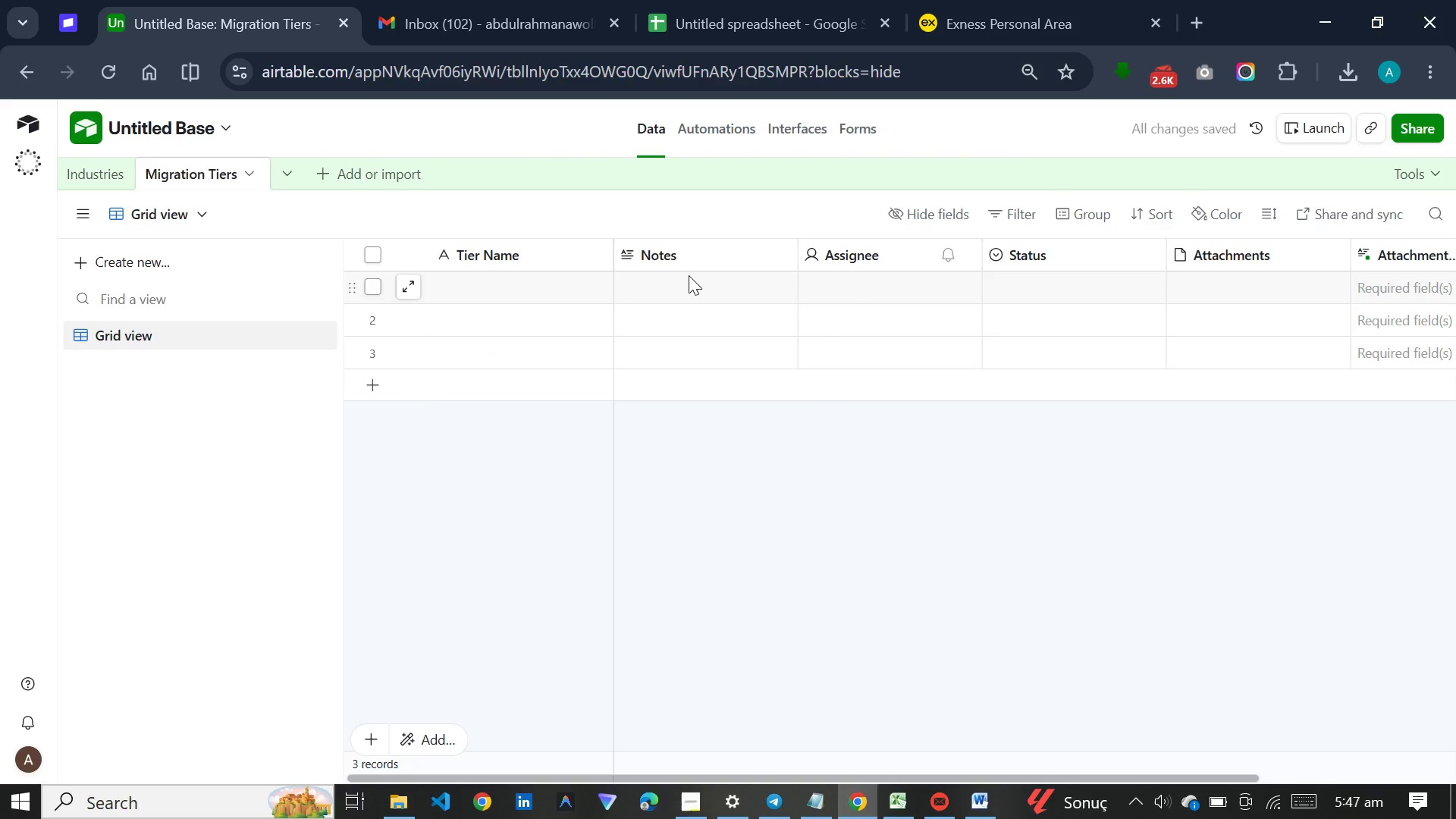 
wait(6.66)
 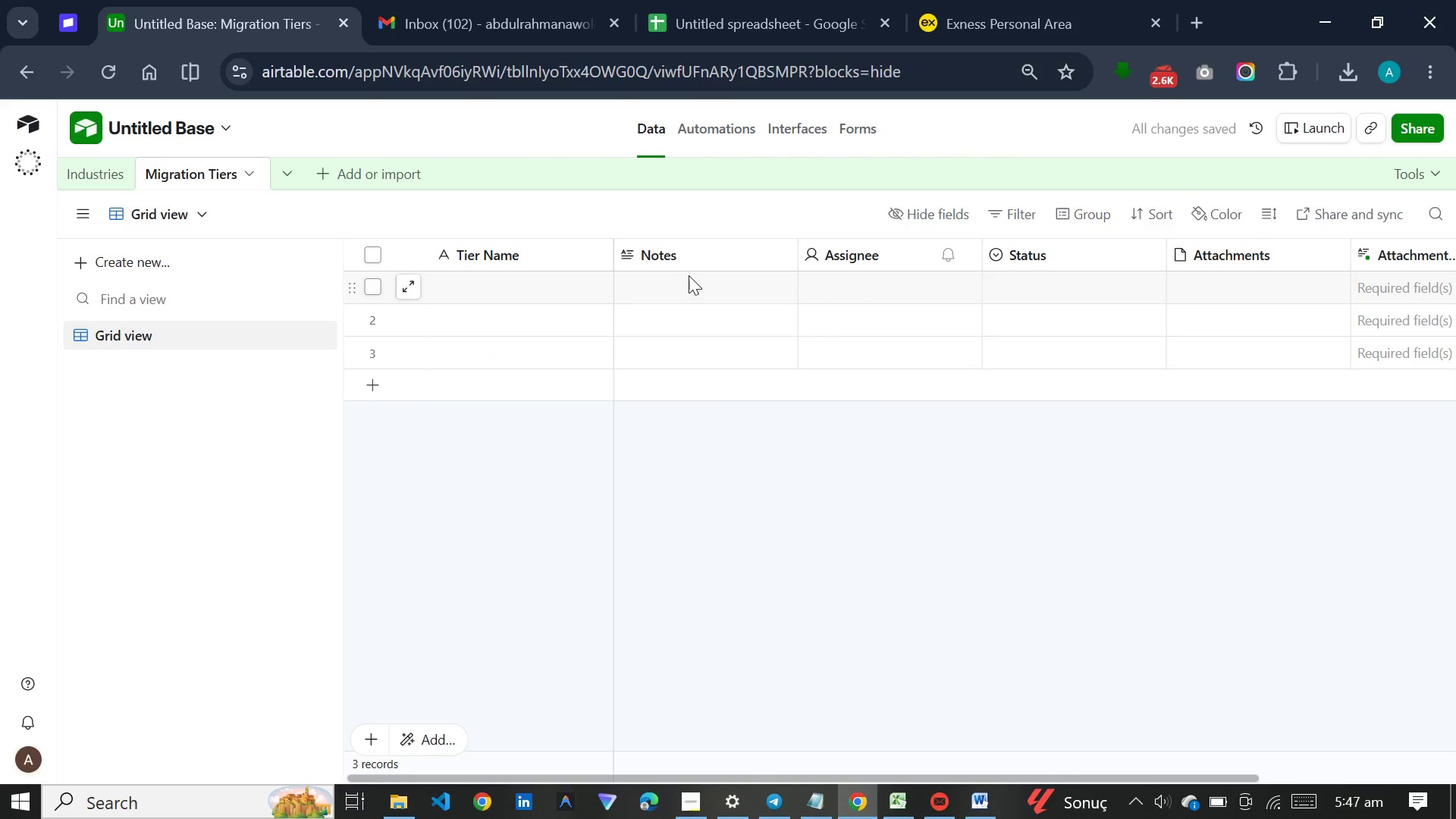 
left_click([698, 256])
 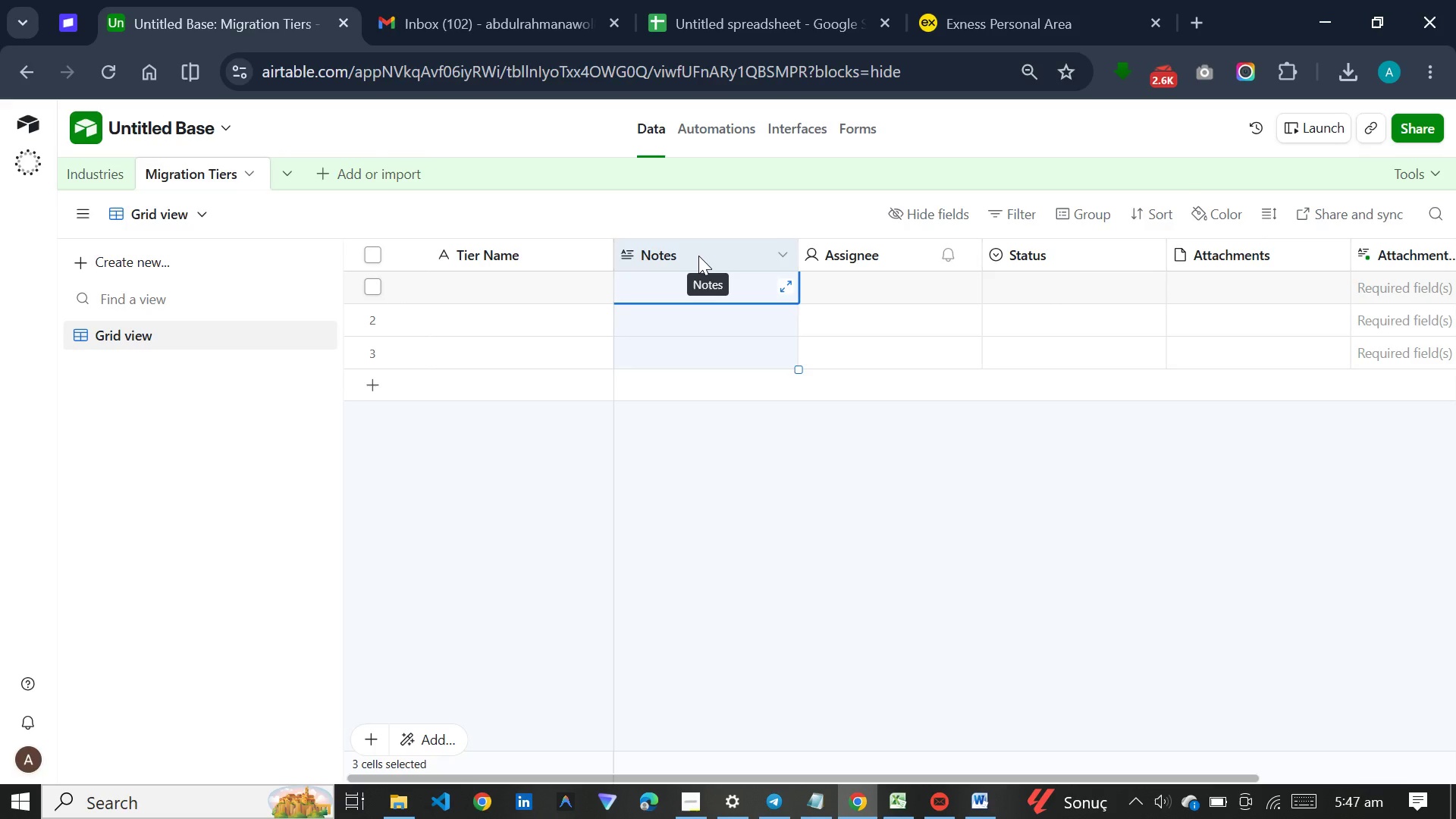 
hold_key(key=ControlLeft, duration=1.52)
left_click([880, 246])
 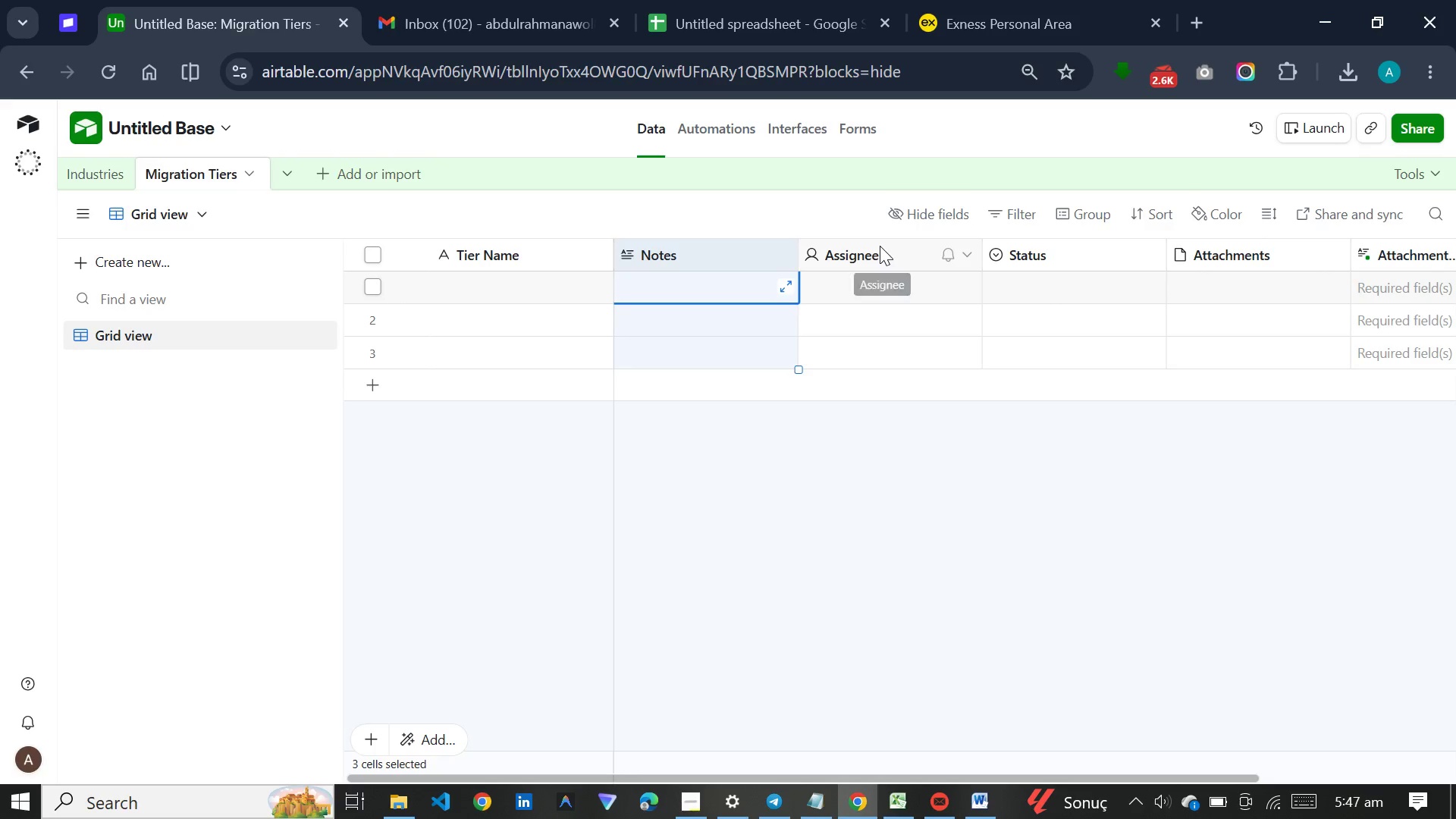 
hold_key(key=ControlLeft, duration=1.5)
 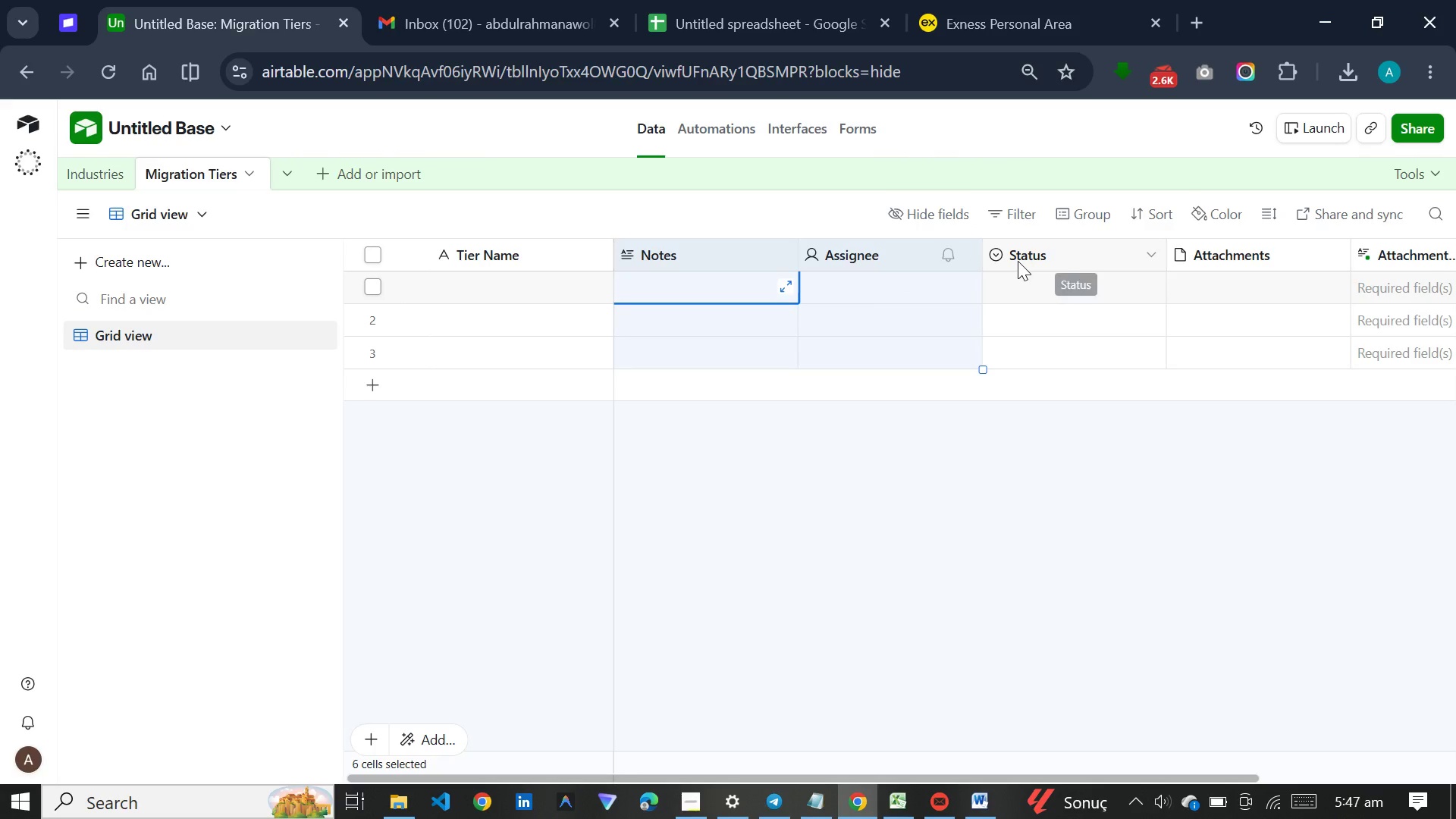 
hold_key(key=ControlLeft, duration=1.51)
left_click([1018, 261])
 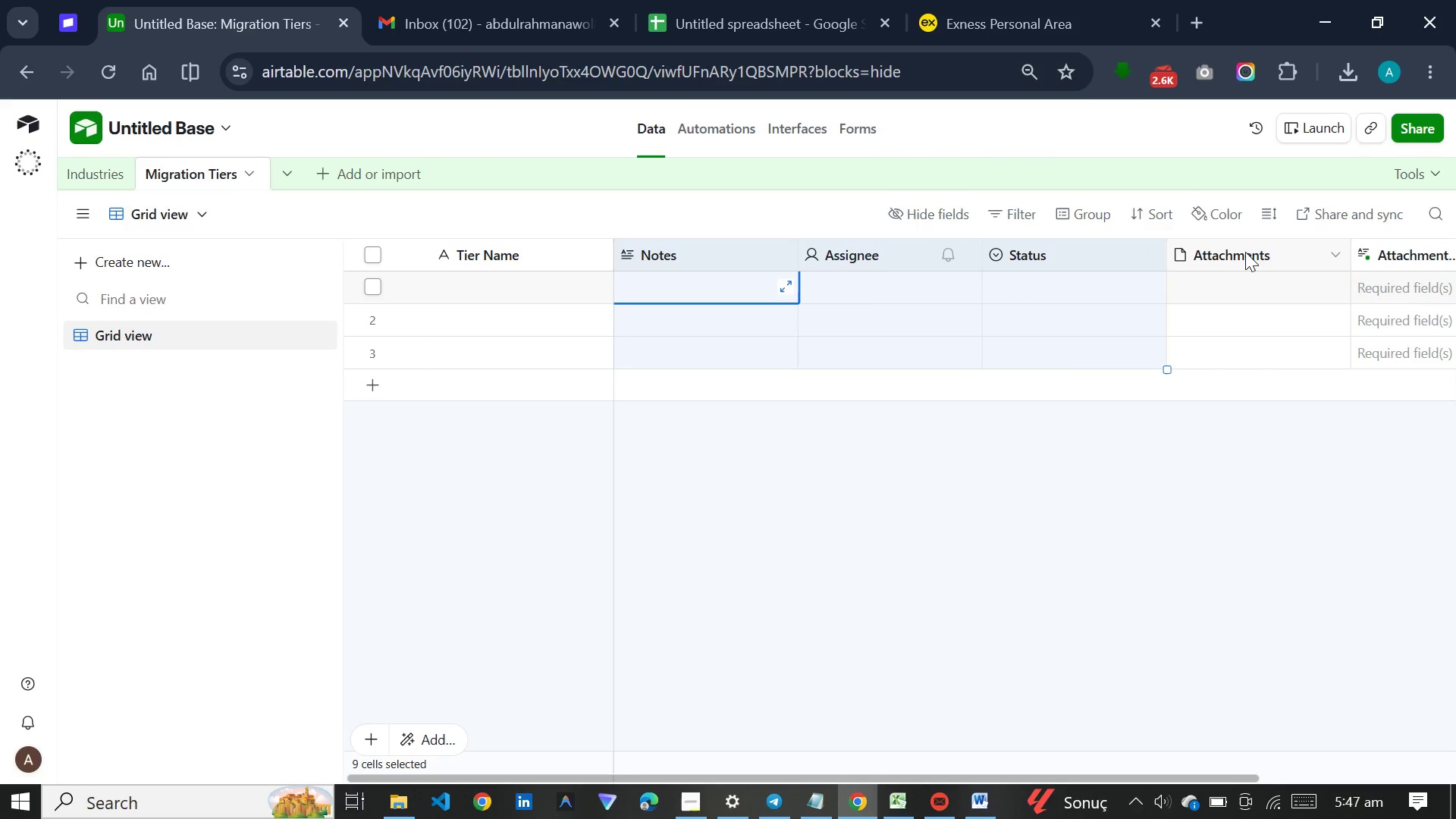 
left_click([1245, 252])
 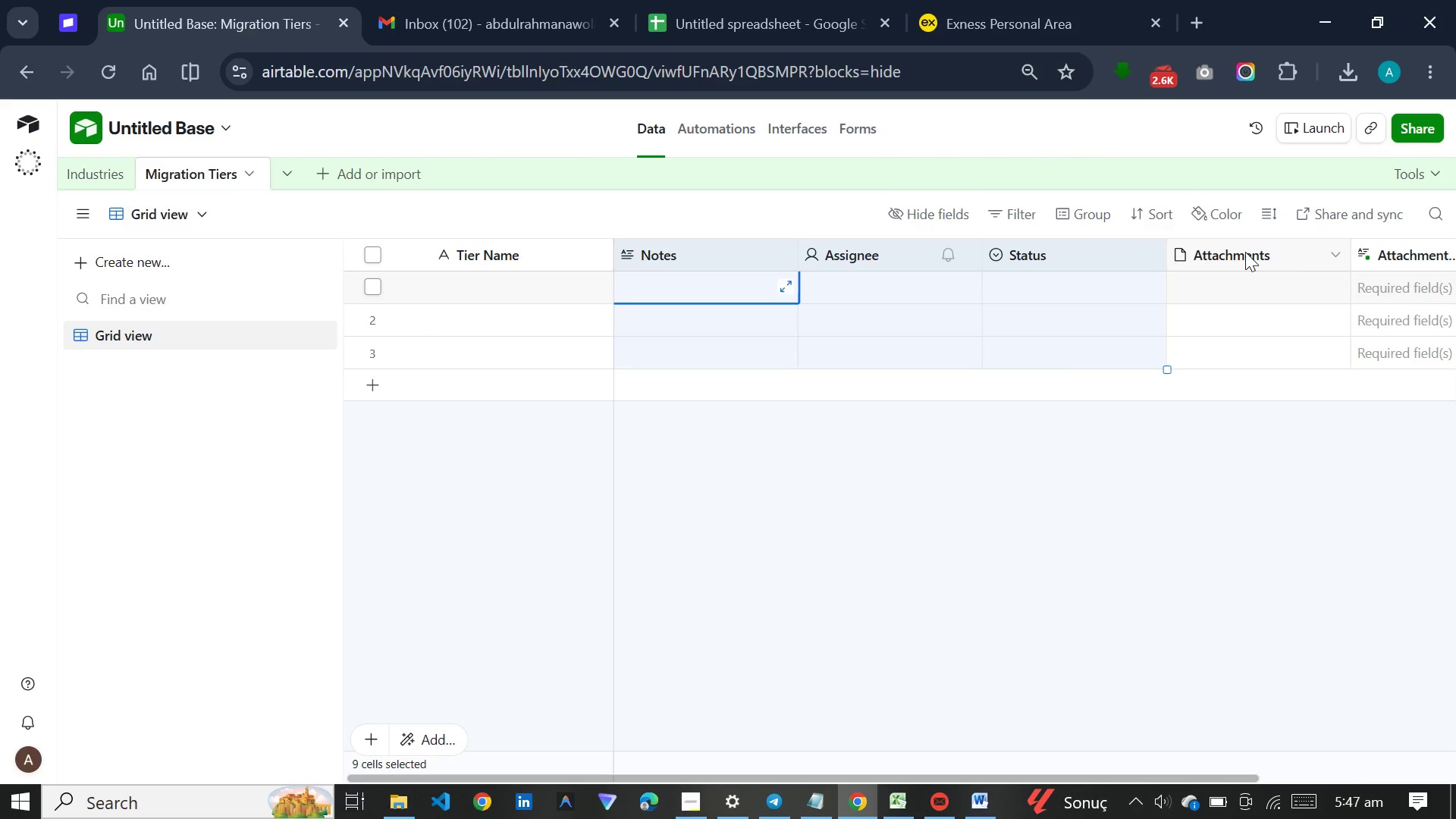 
hold_key(key=ControlLeft, duration=1.5)
 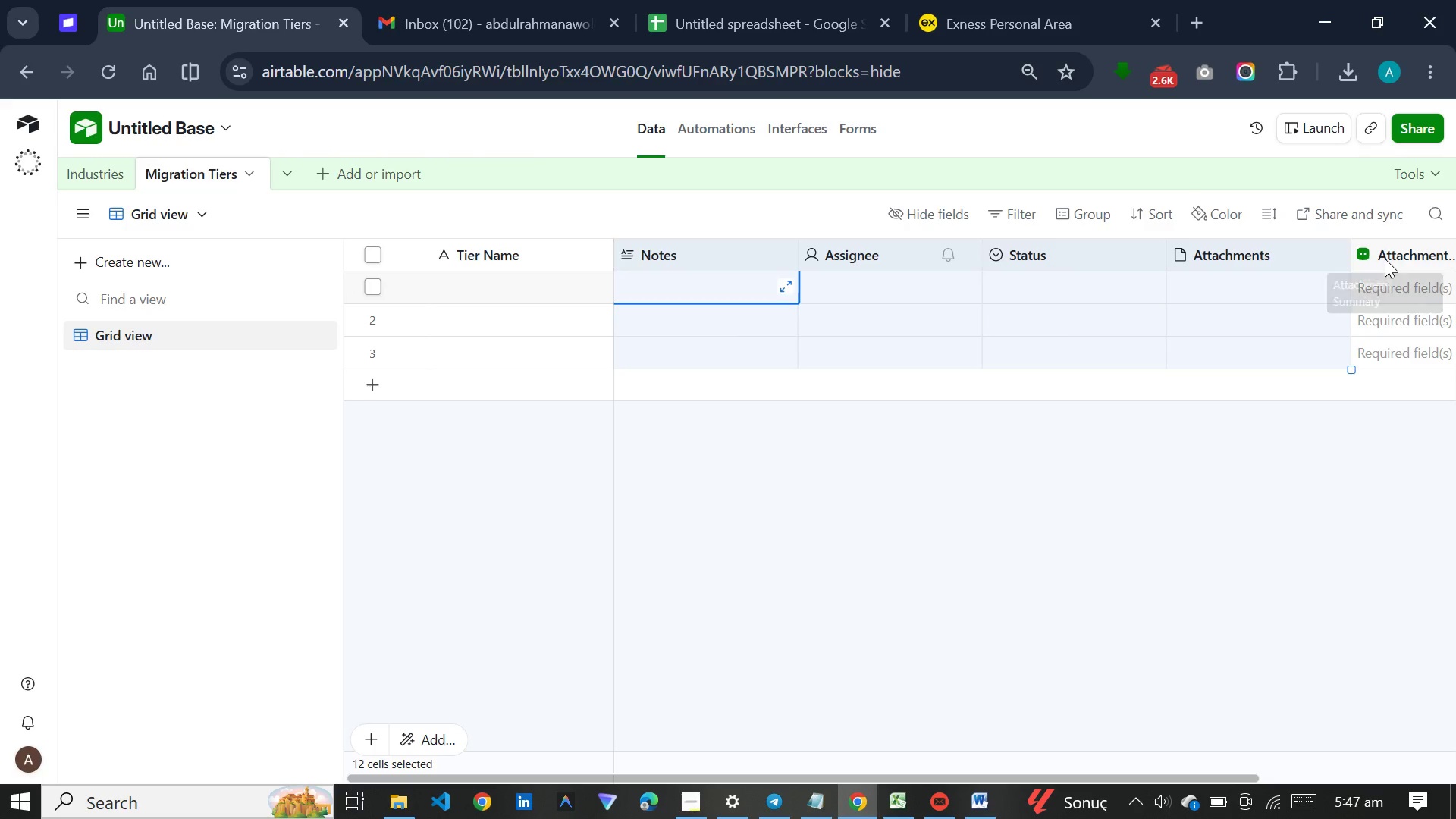 
hold_key(key=ControlLeft, duration=0.77)
left_click([1385, 259])
 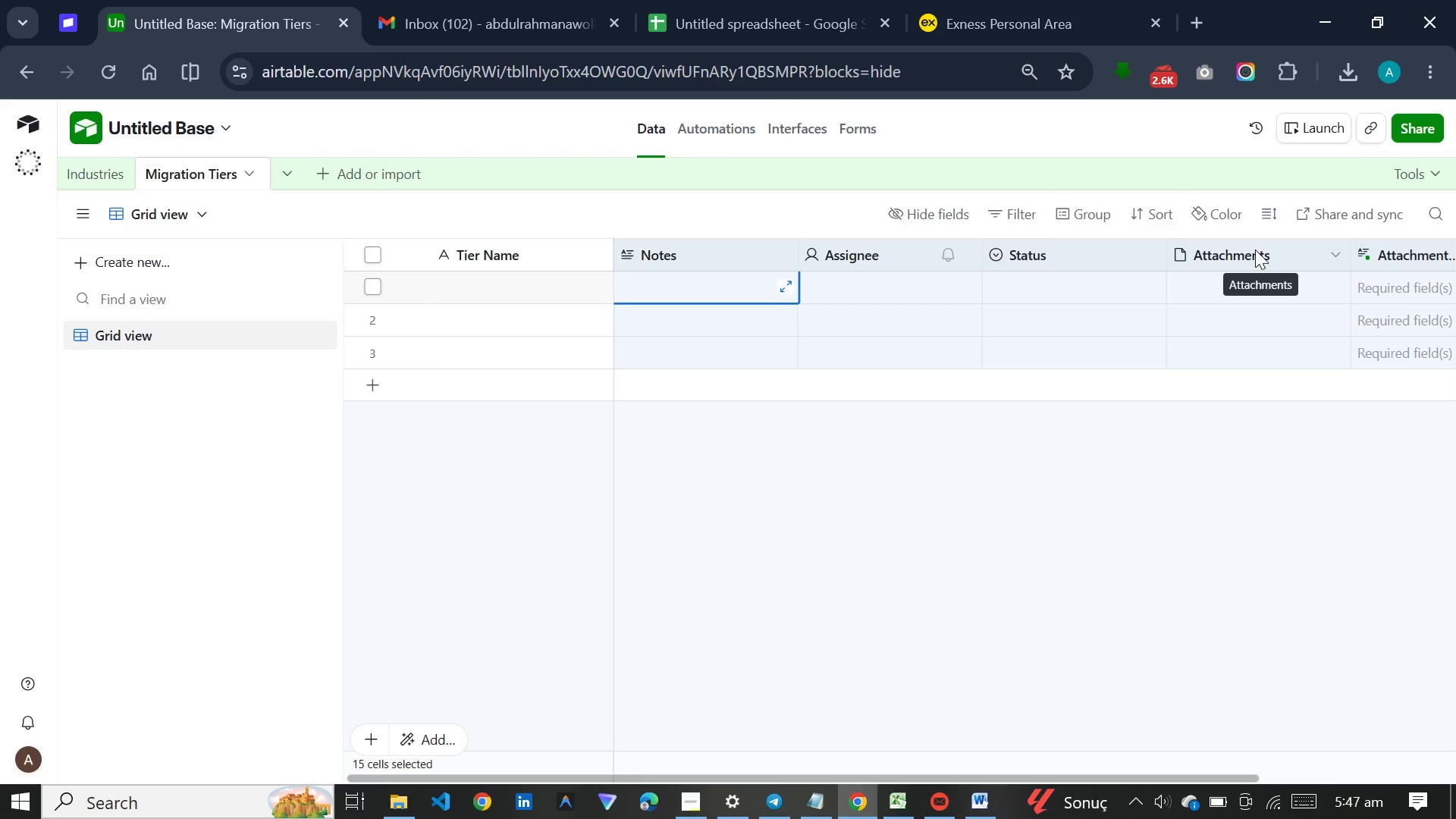 
right_click([1255, 249])
 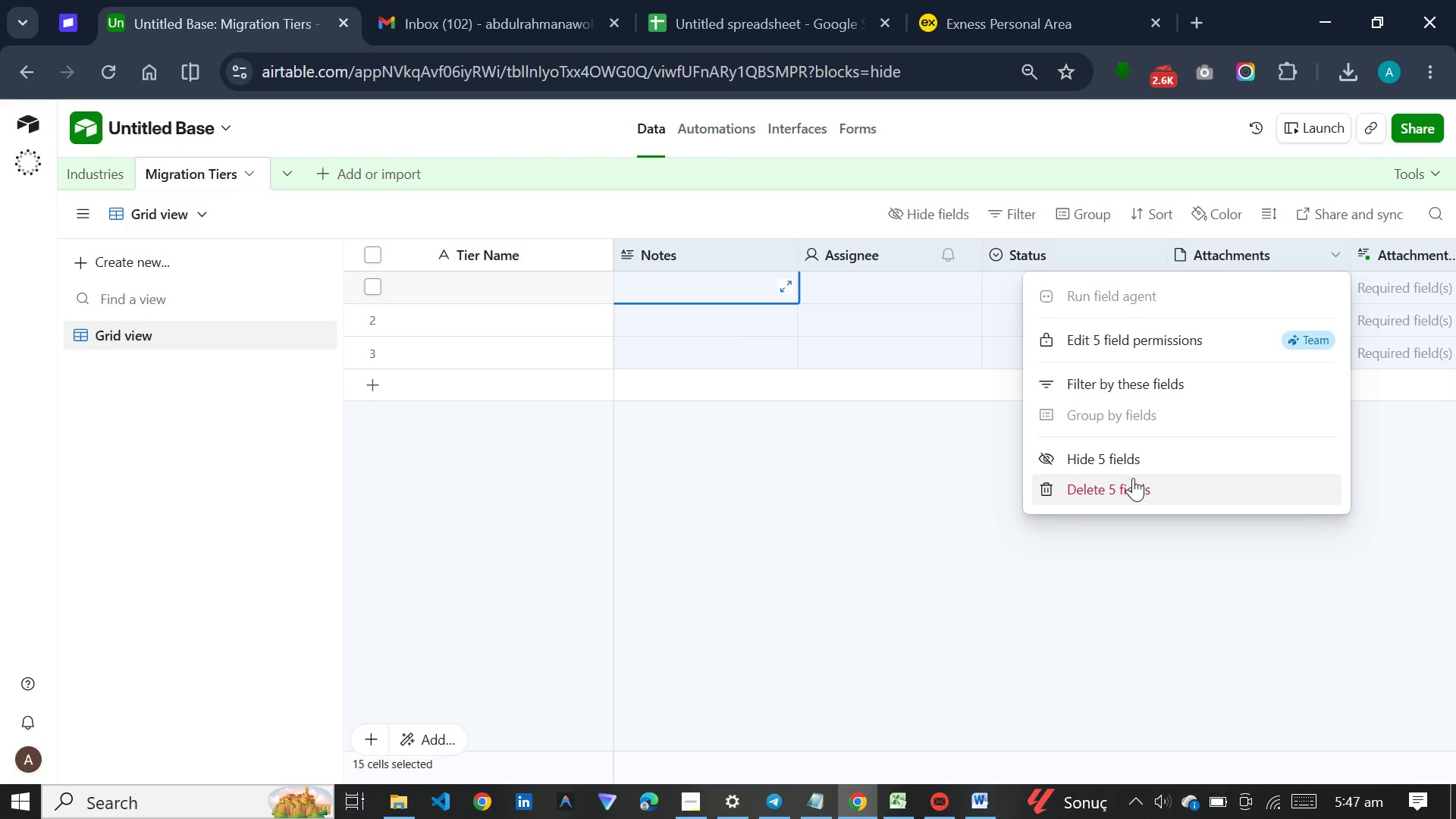 
left_click([1133, 478])
 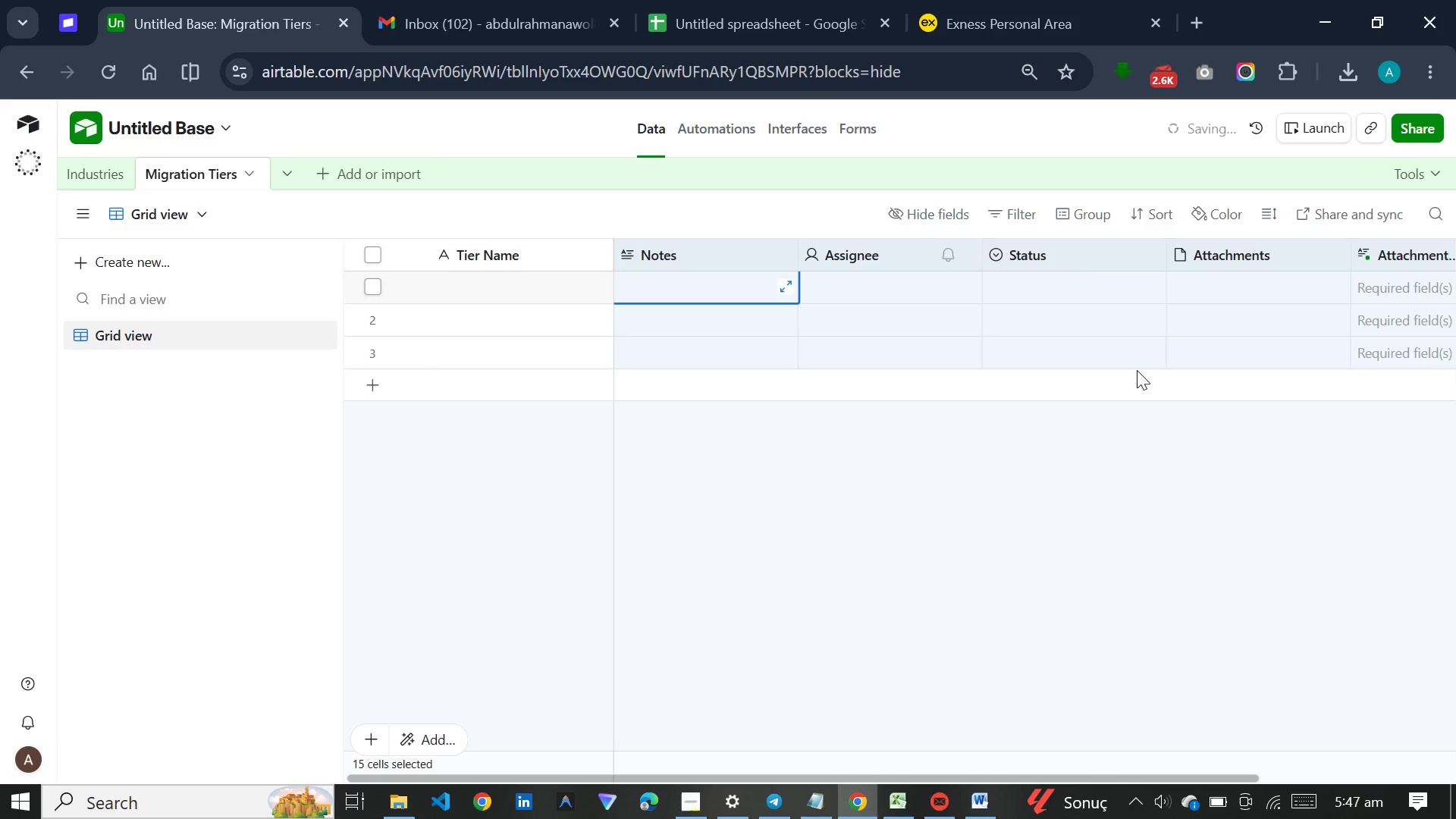 
wait(6.31)
 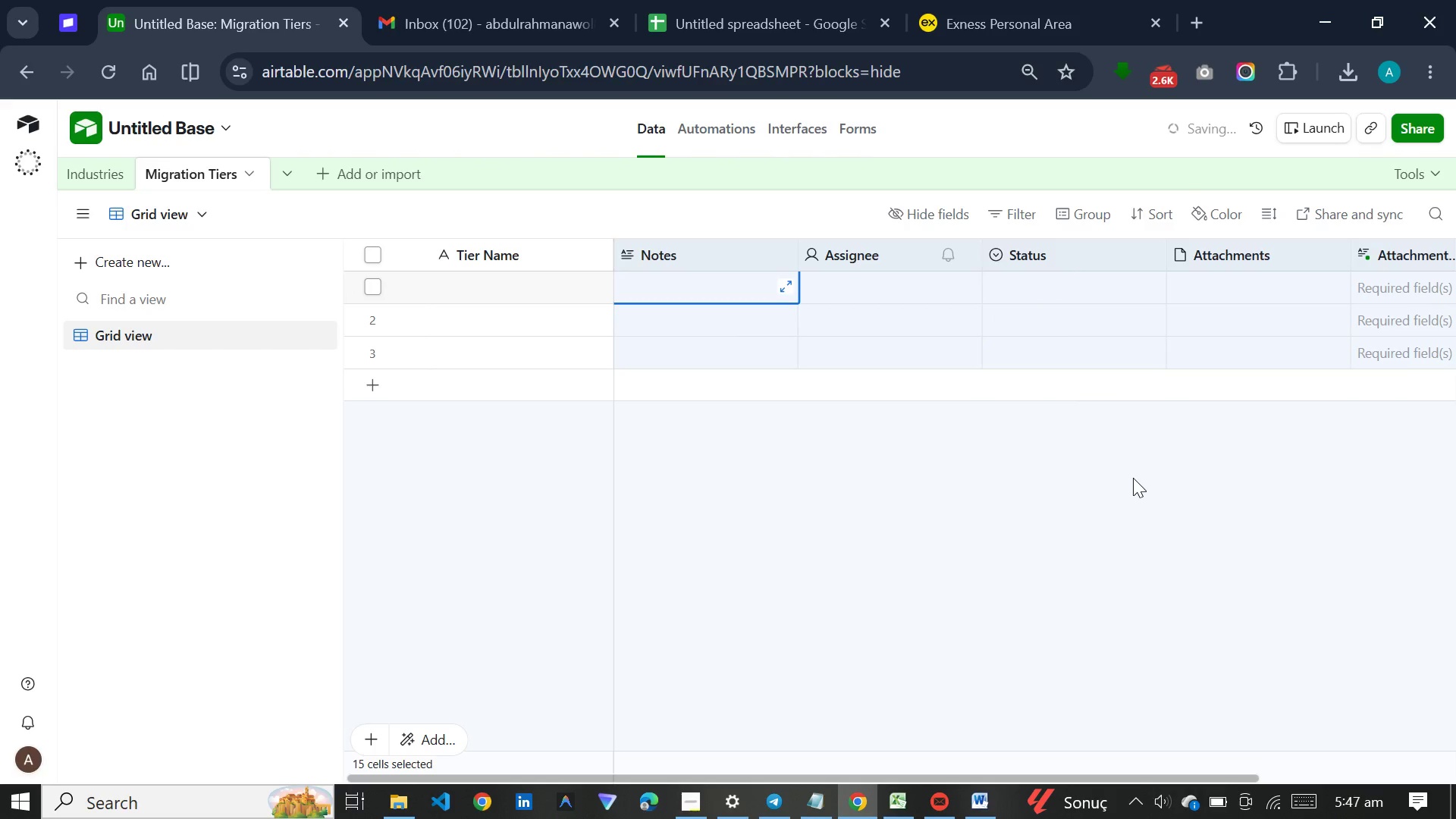 
right_click([915, 246])
 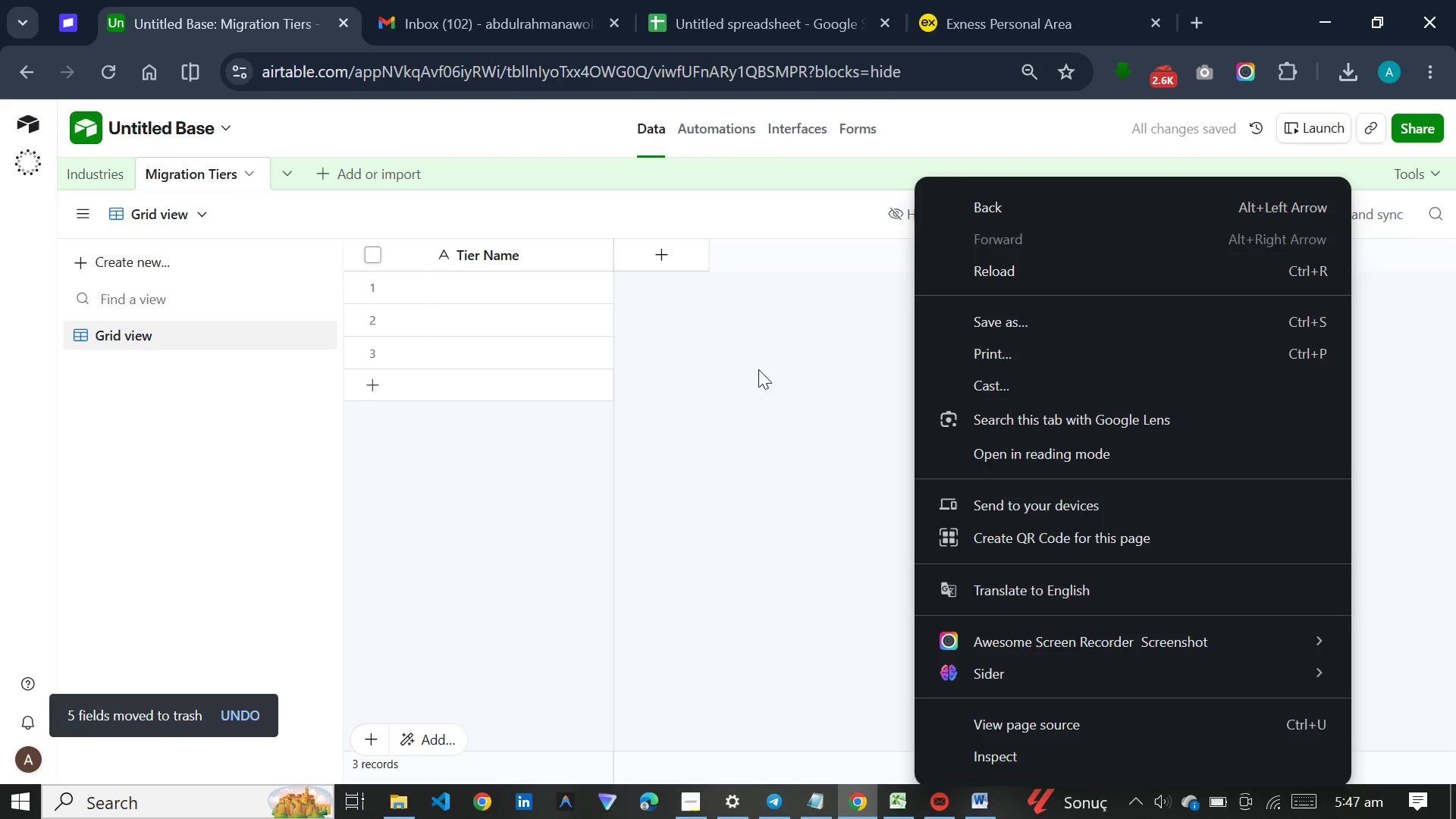 
left_click([755, 377])
 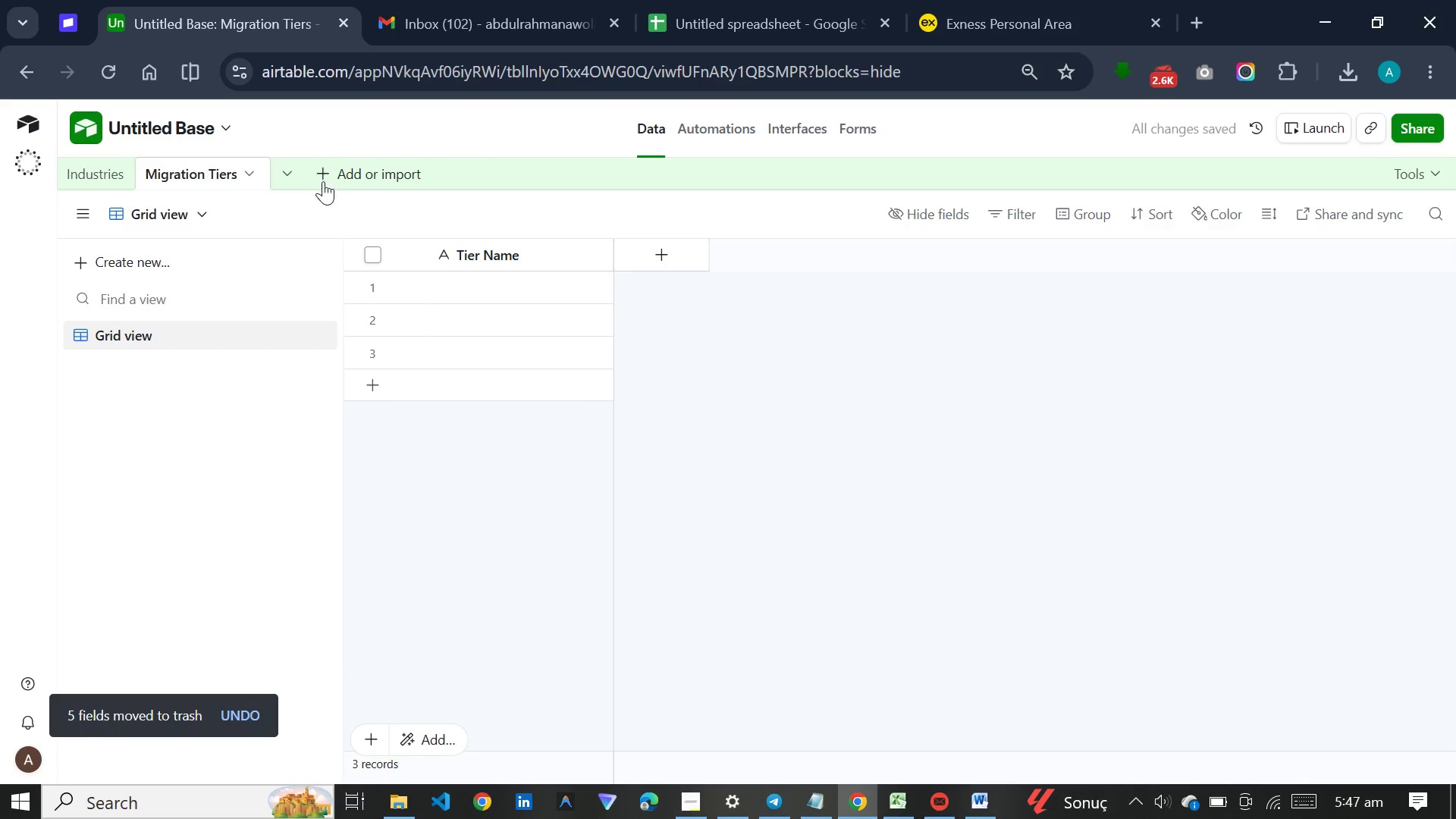 
left_click([323, 183])
 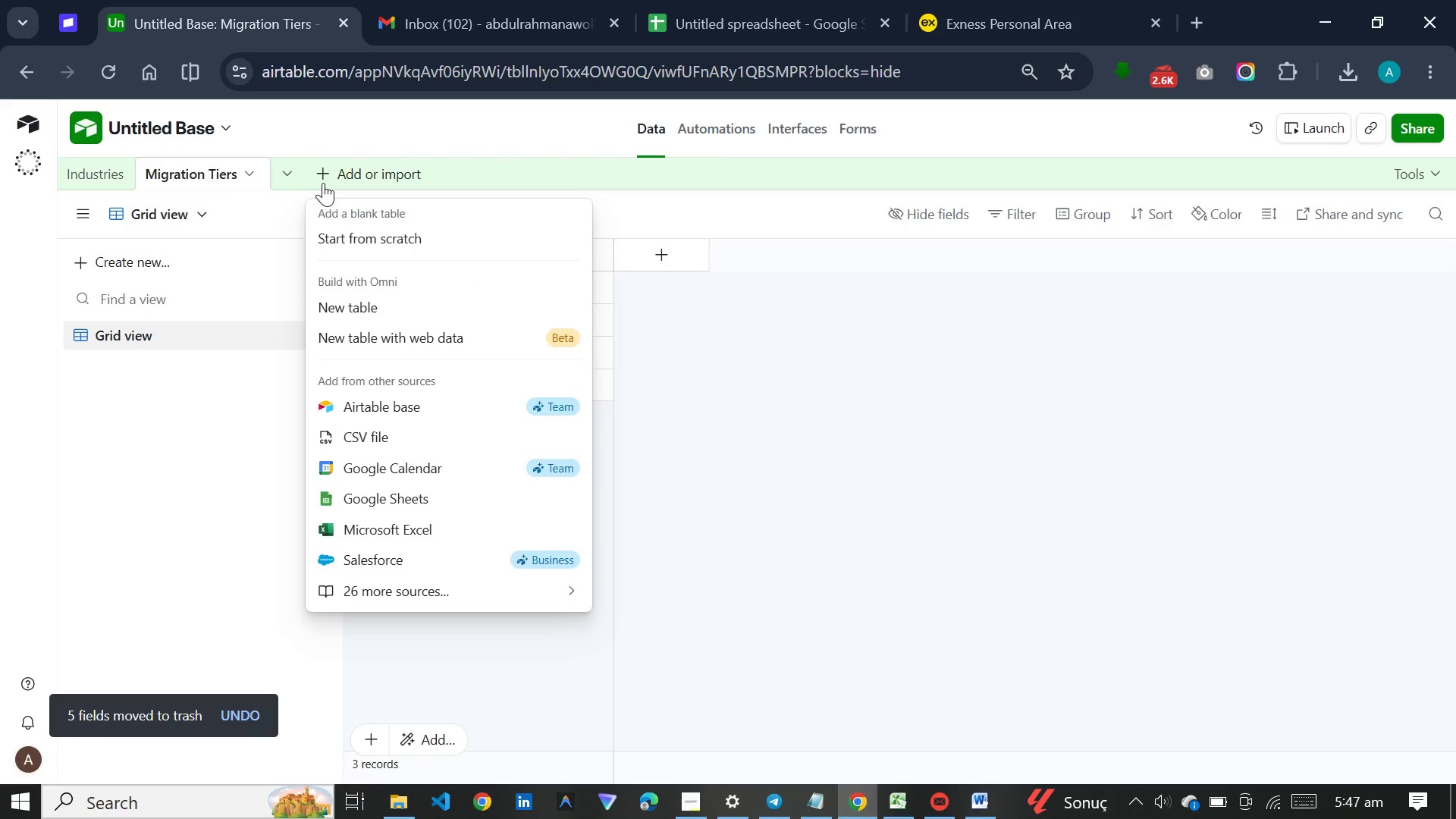 
wait(5.08)
 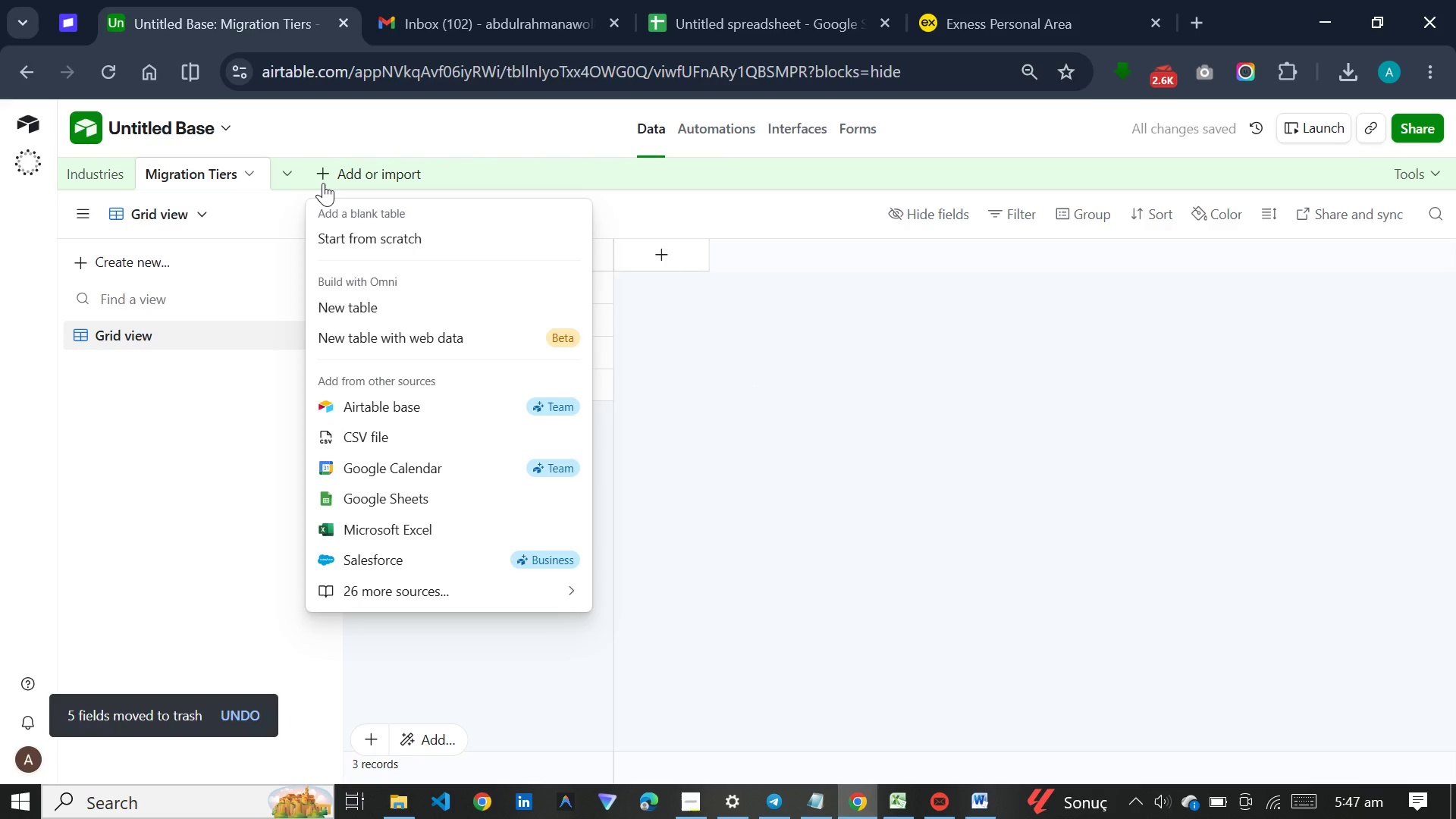 
left_click([339, 235])
 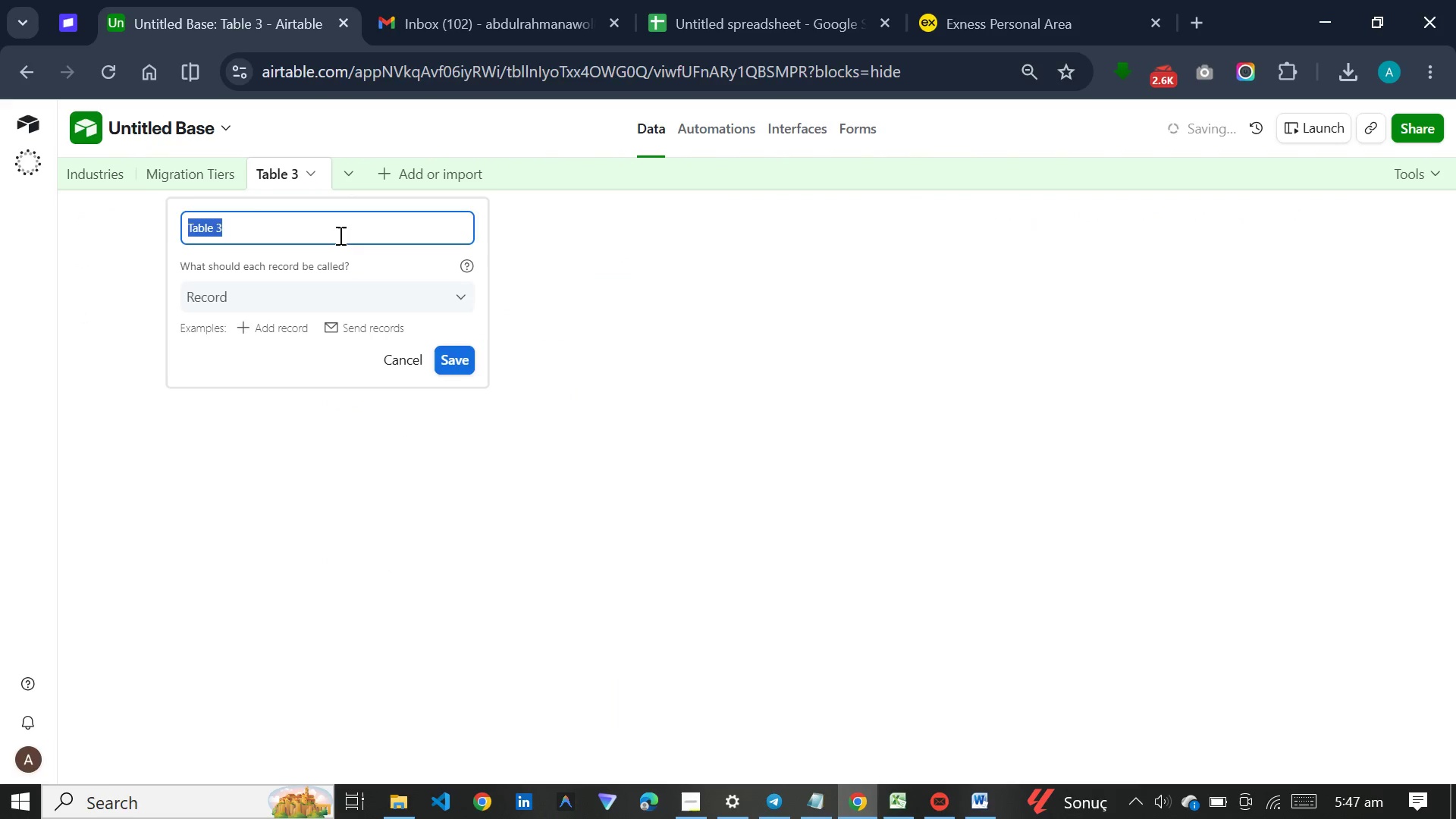 
type(Question Types)
 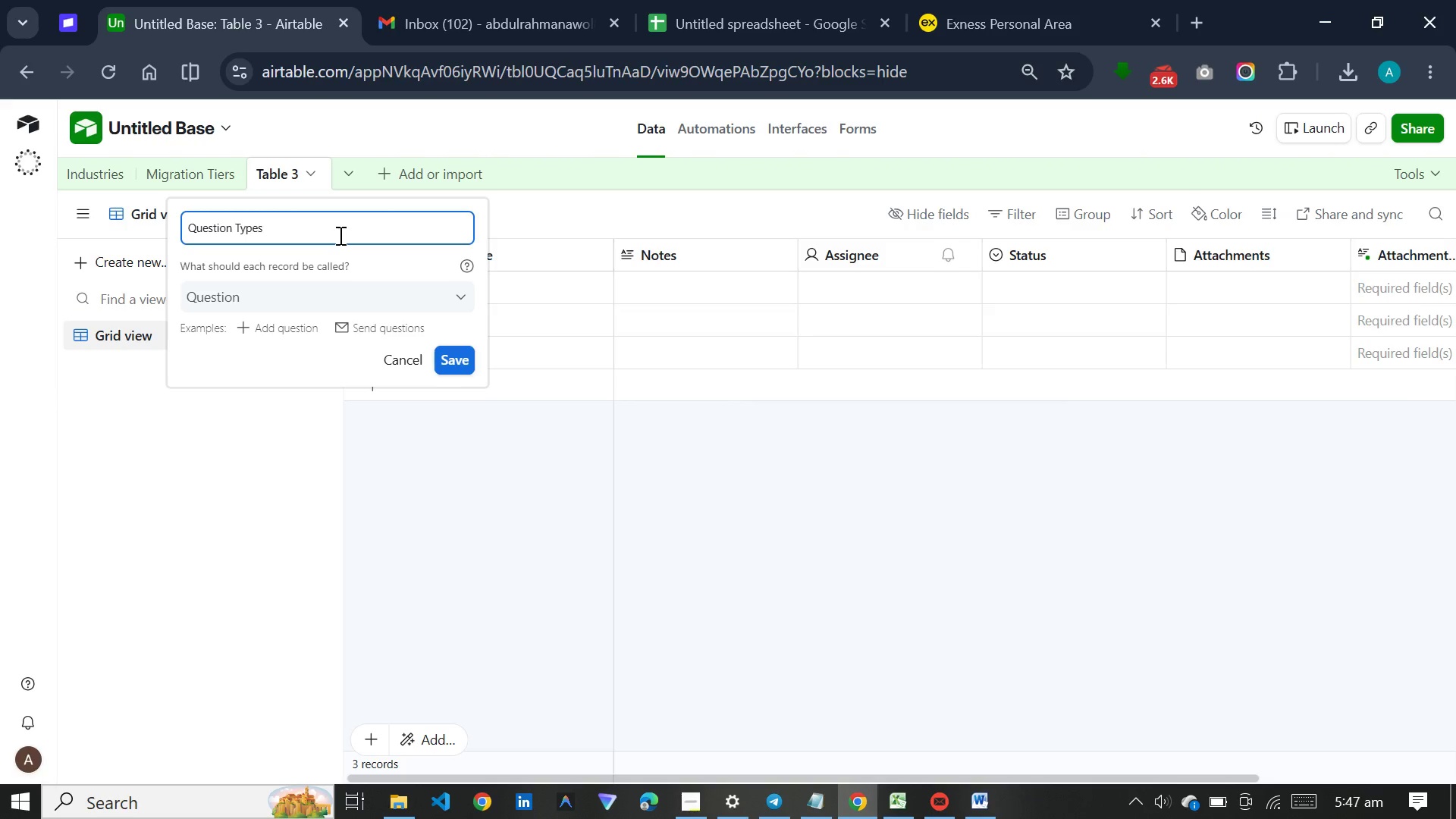 
key(Enter)
 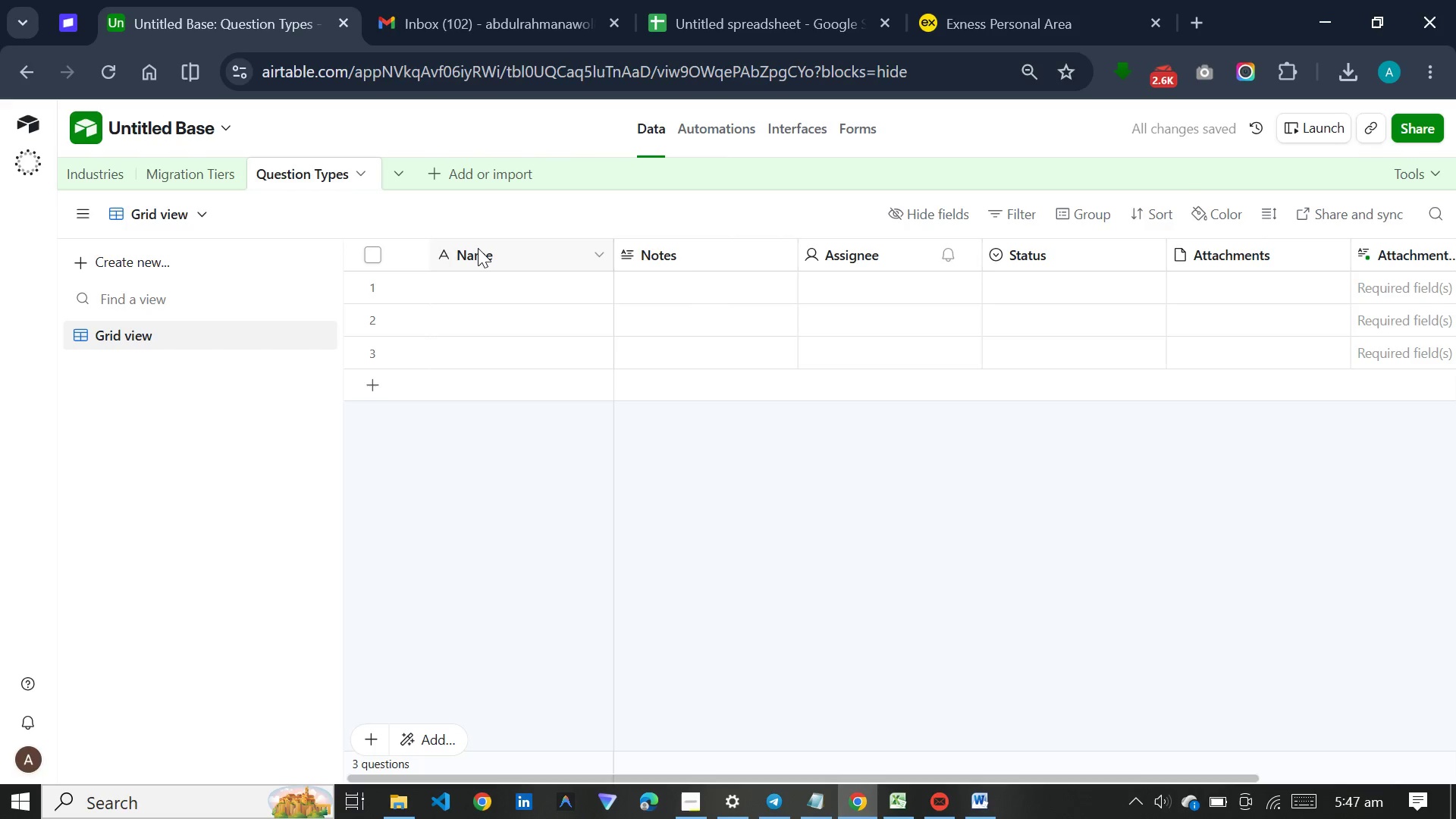 
double_click([478, 248])
 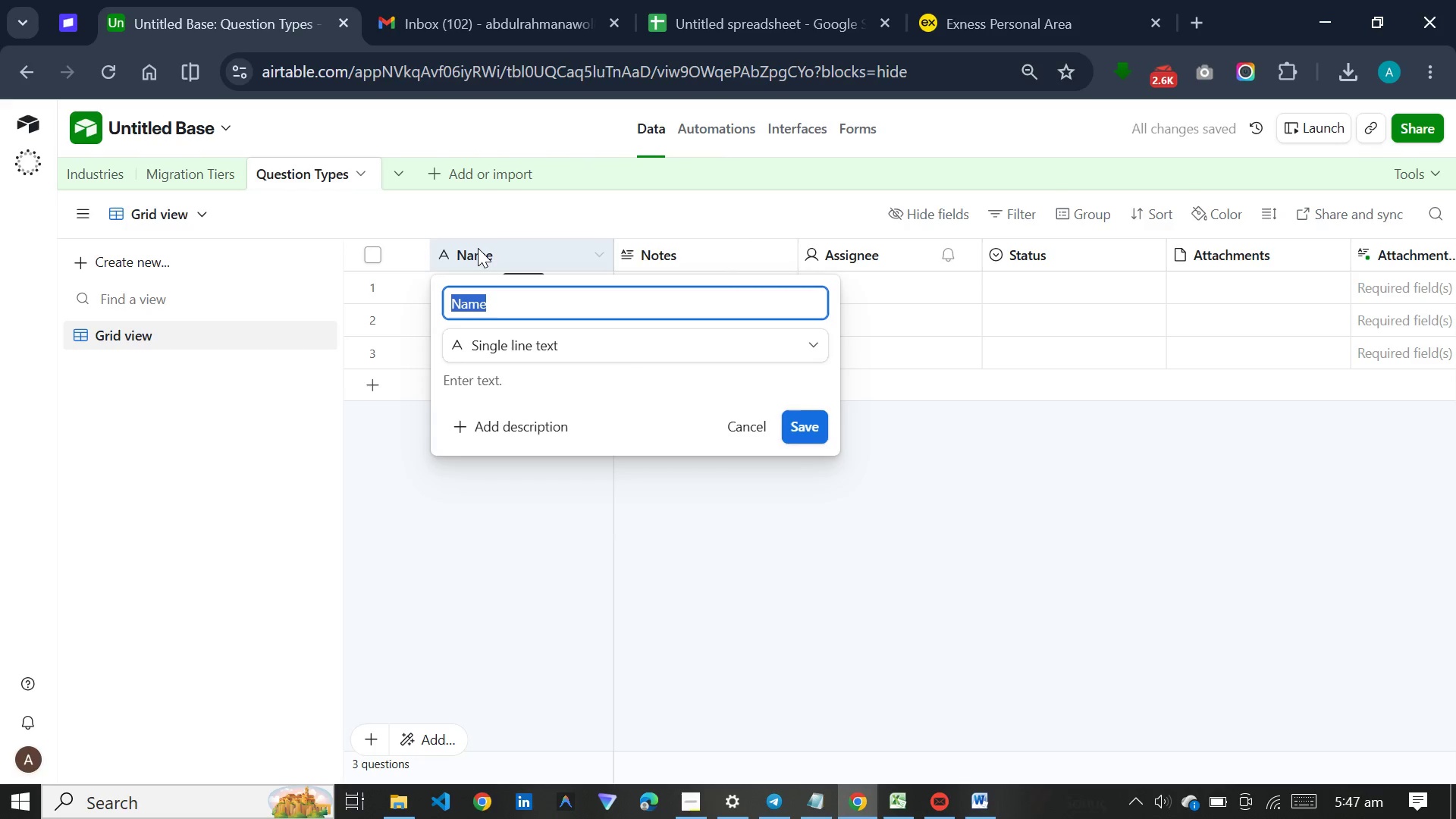 
type(Question)
 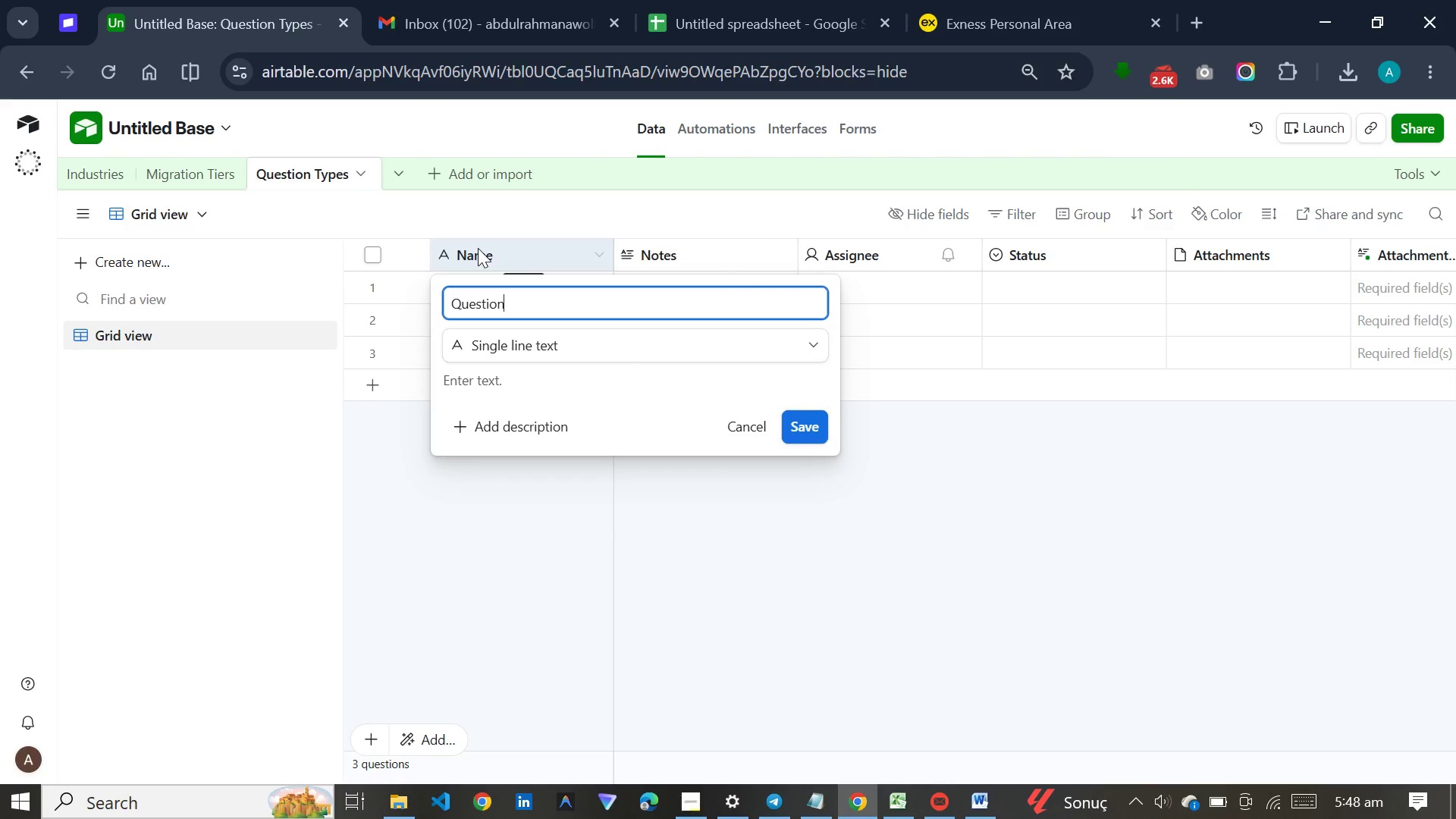 
wait(5.72)
 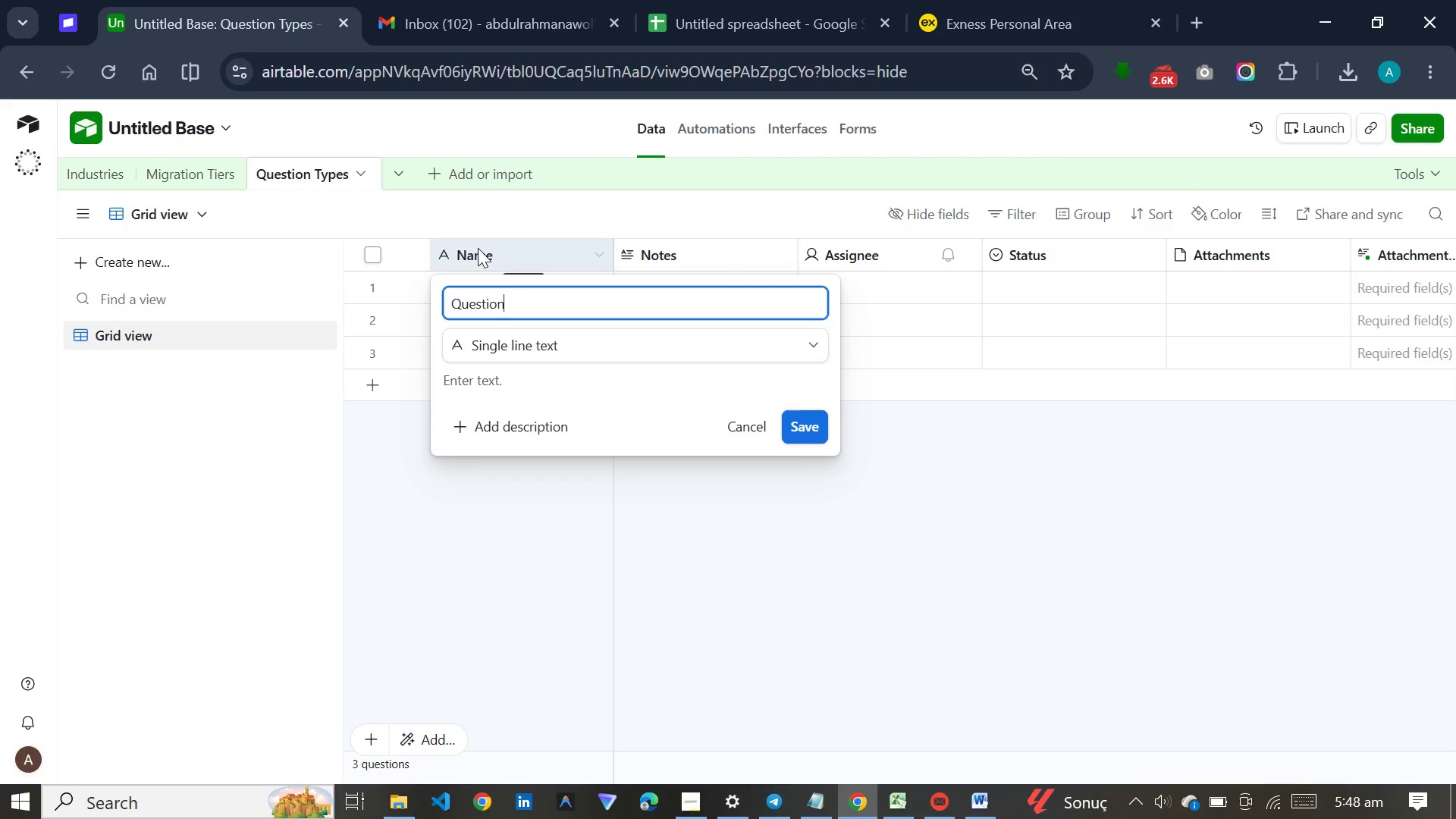 
type( Type Name)
 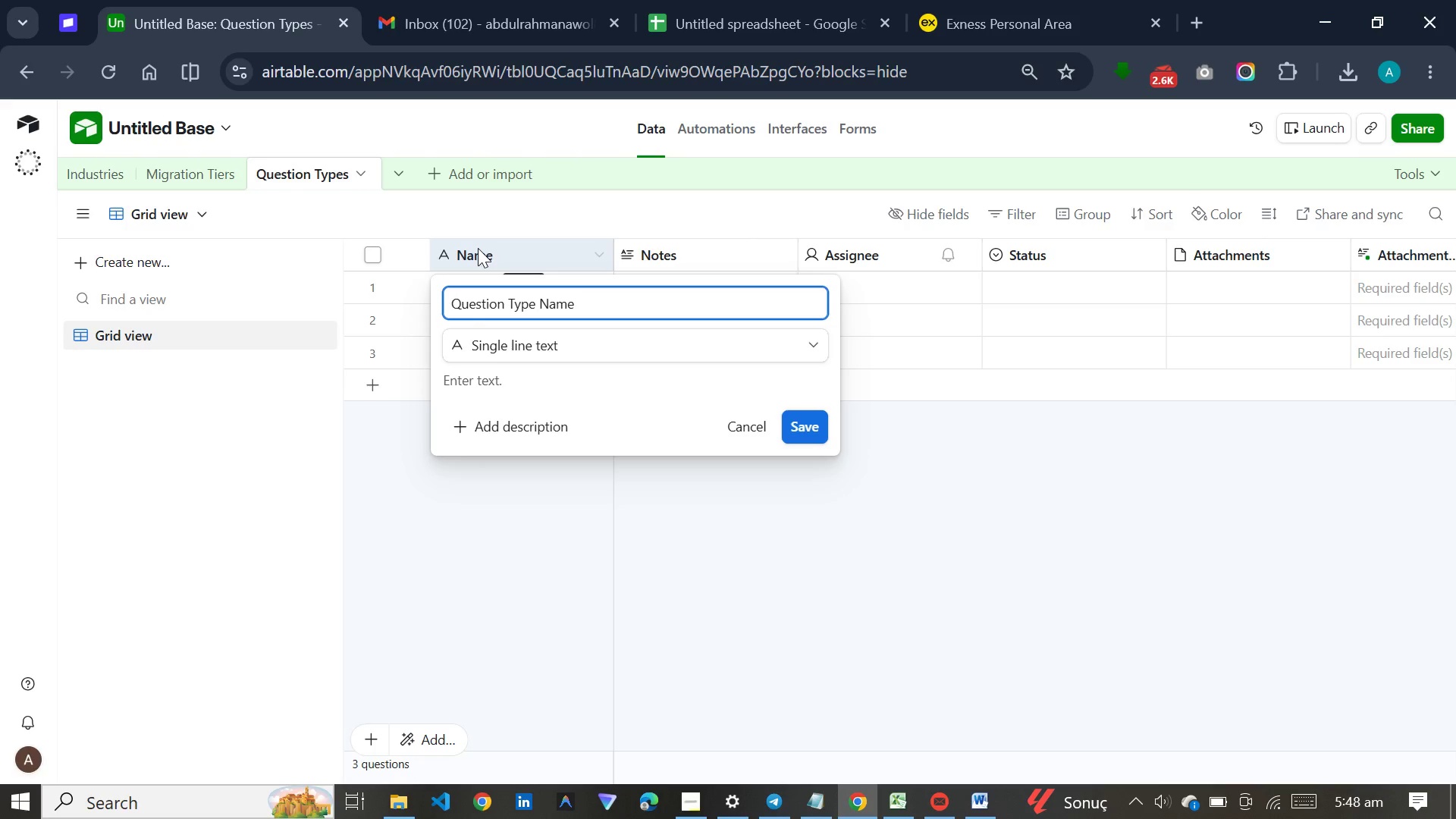 
key(Enter)
 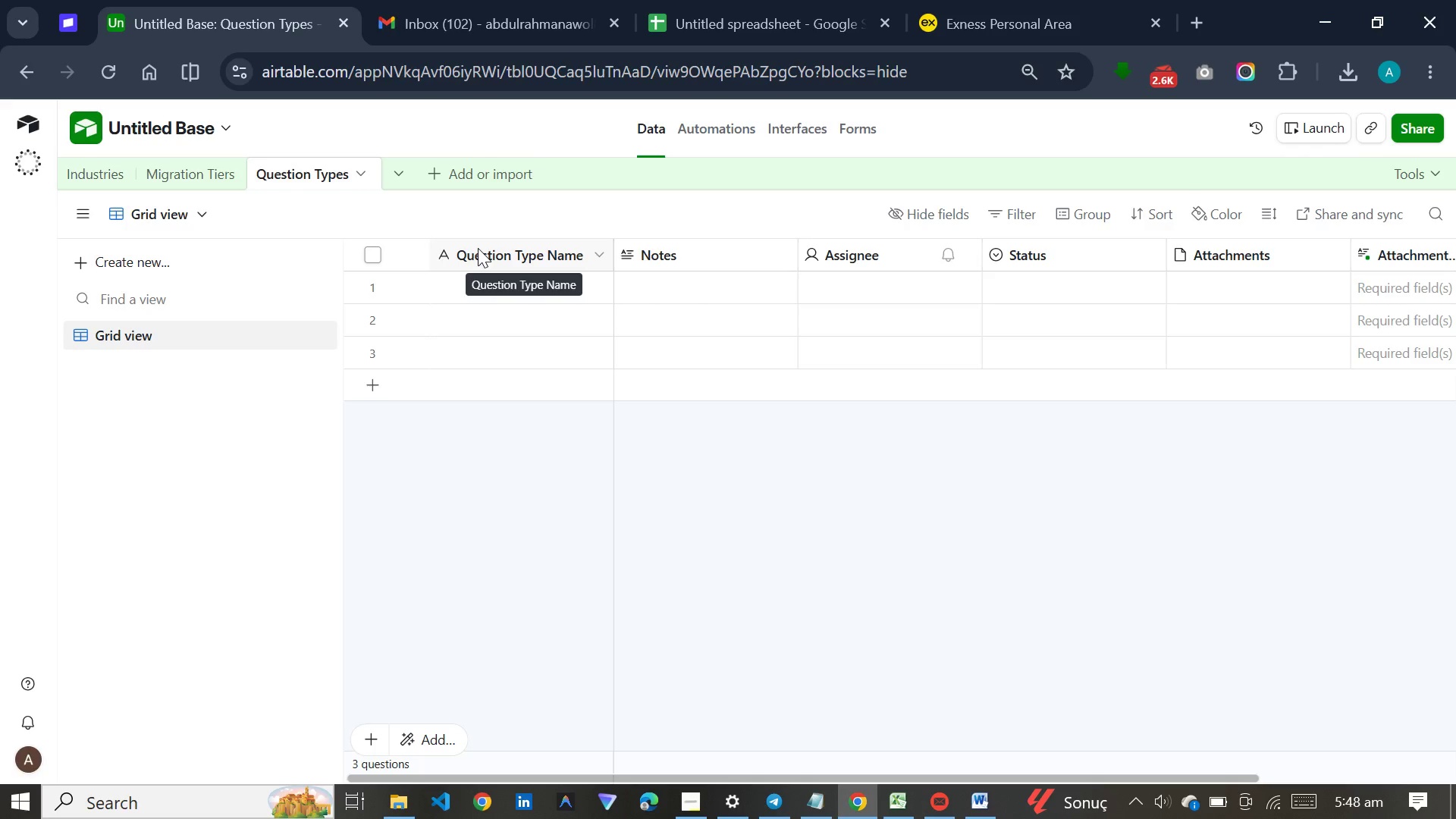 
wait(12.69)
 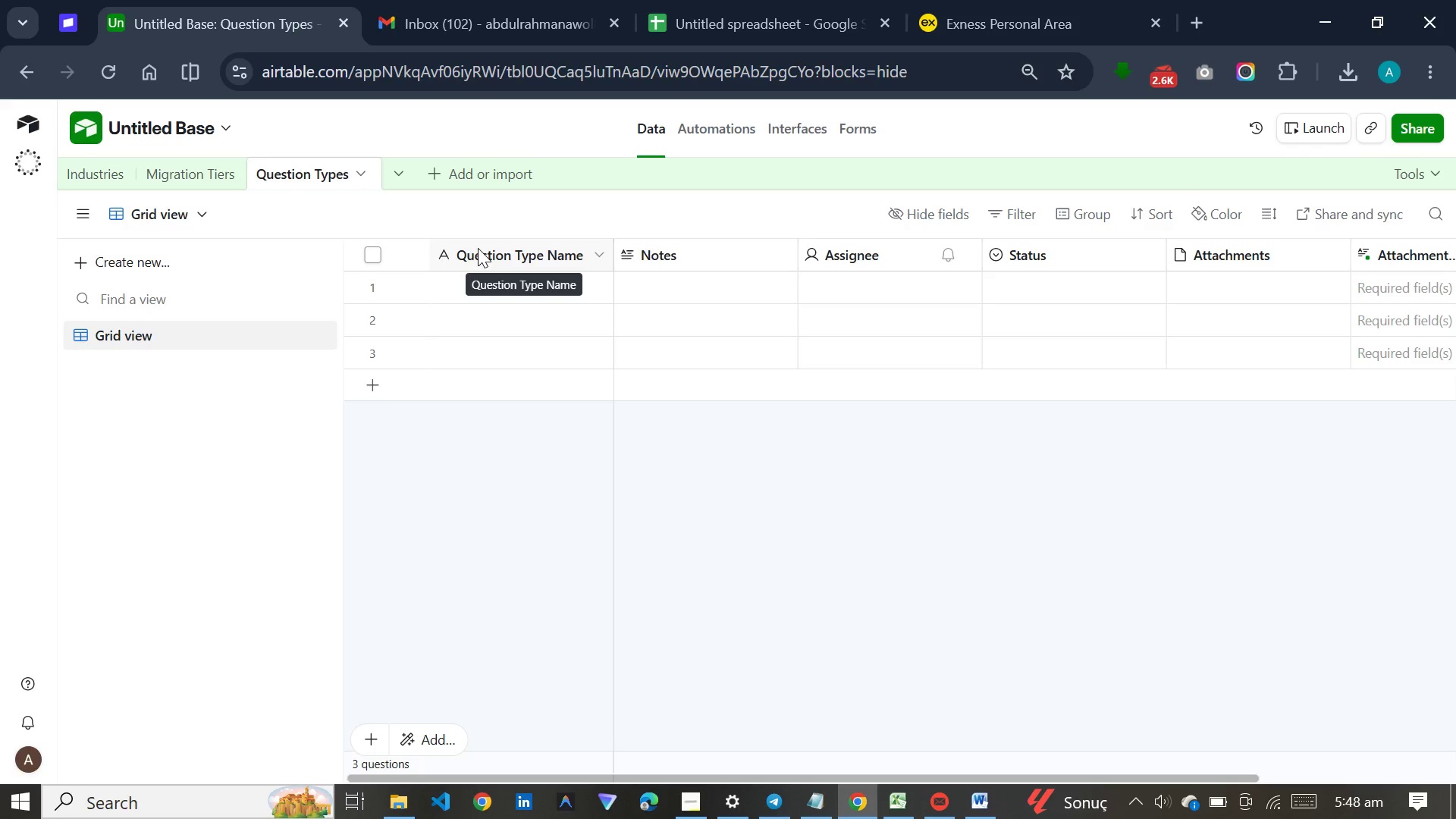 
left_click([673, 254])
 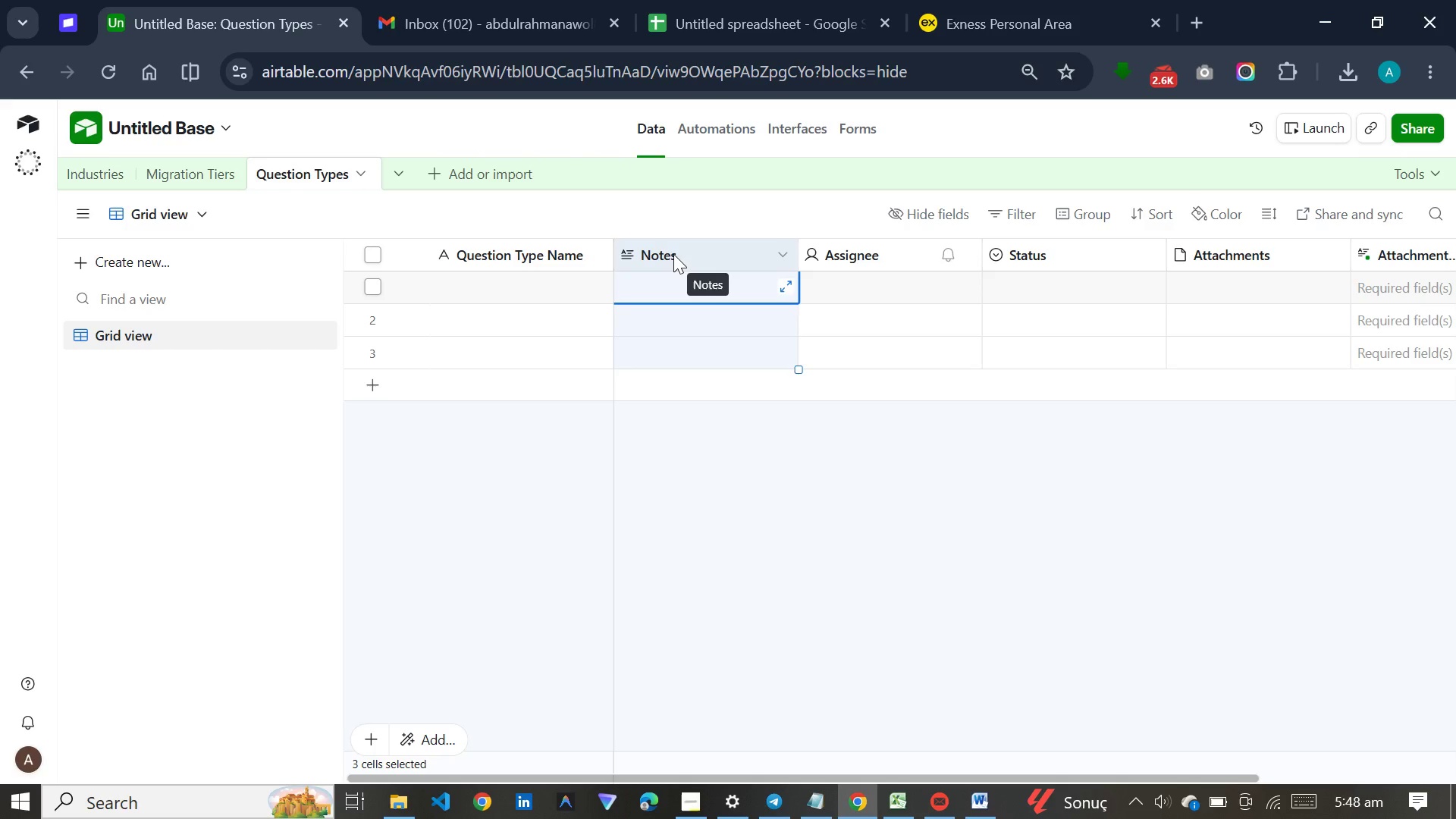 
hold_key(key=ControlLeft, duration=1.53)
left_click([850, 242])
 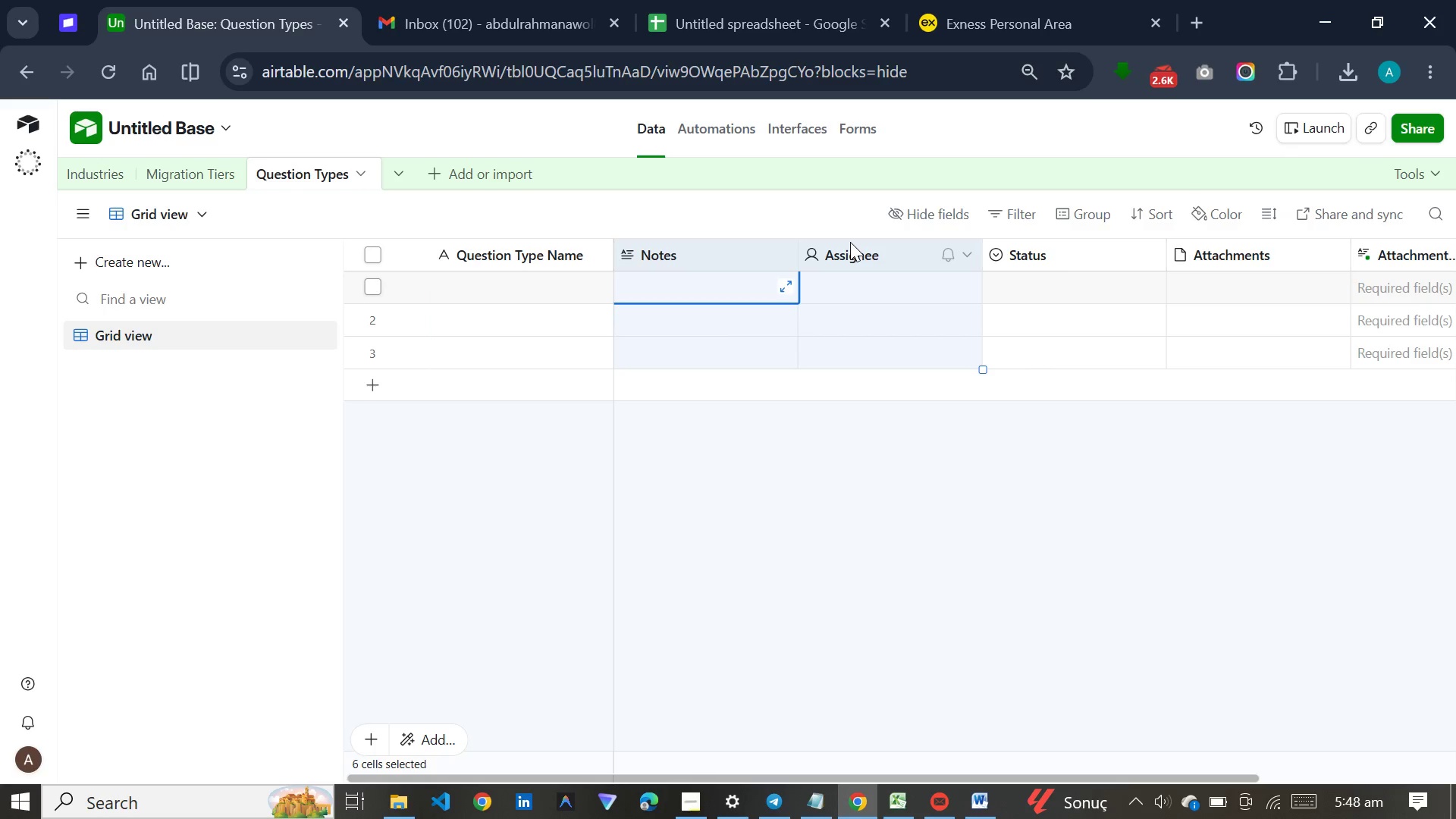 
hold_key(key=ControlLeft, duration=1.5)
left_click([1036, 246])
 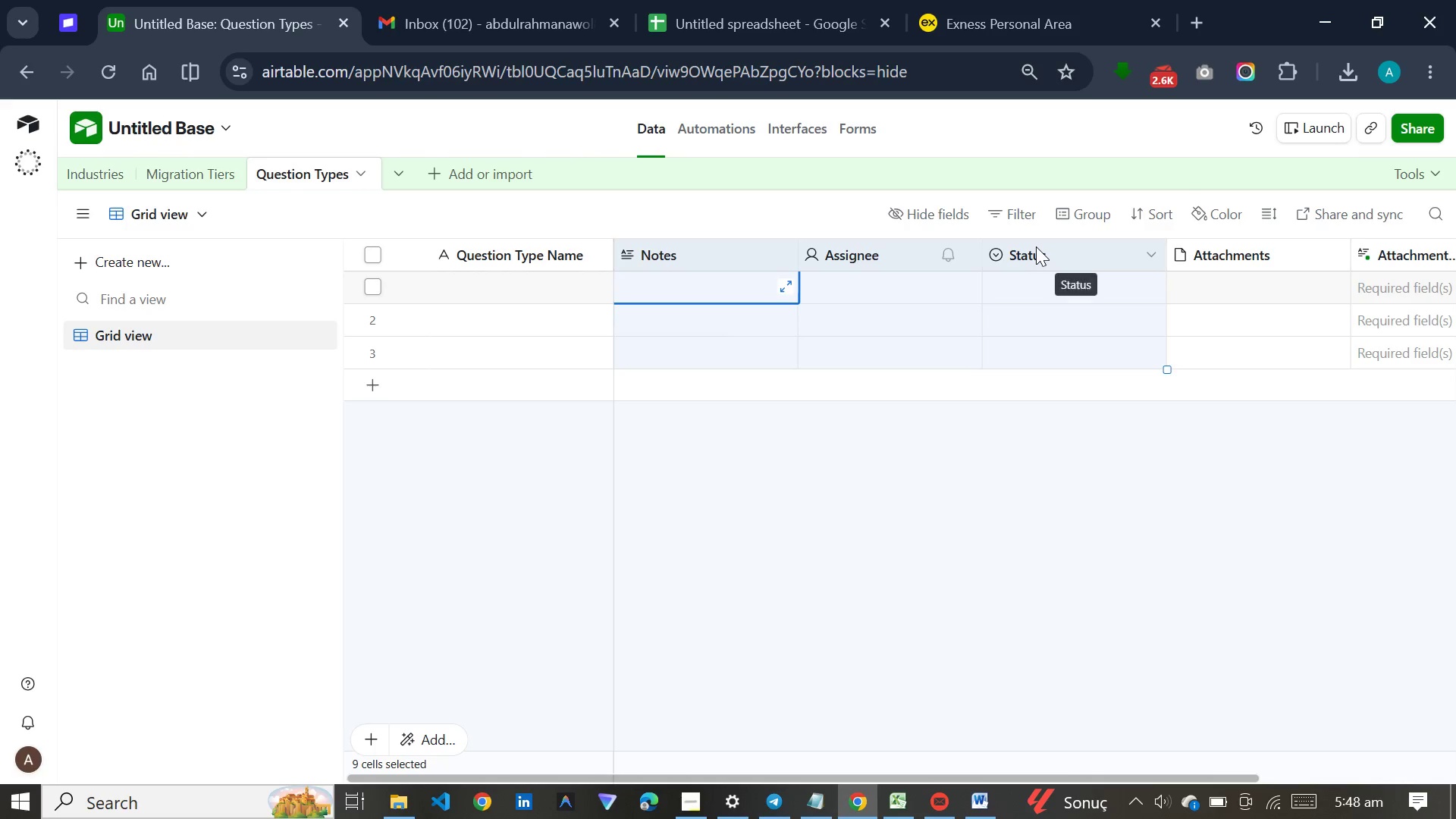 
hold_key(key=ControlLeft, duration=1.5)
left_click([1241, 249])
 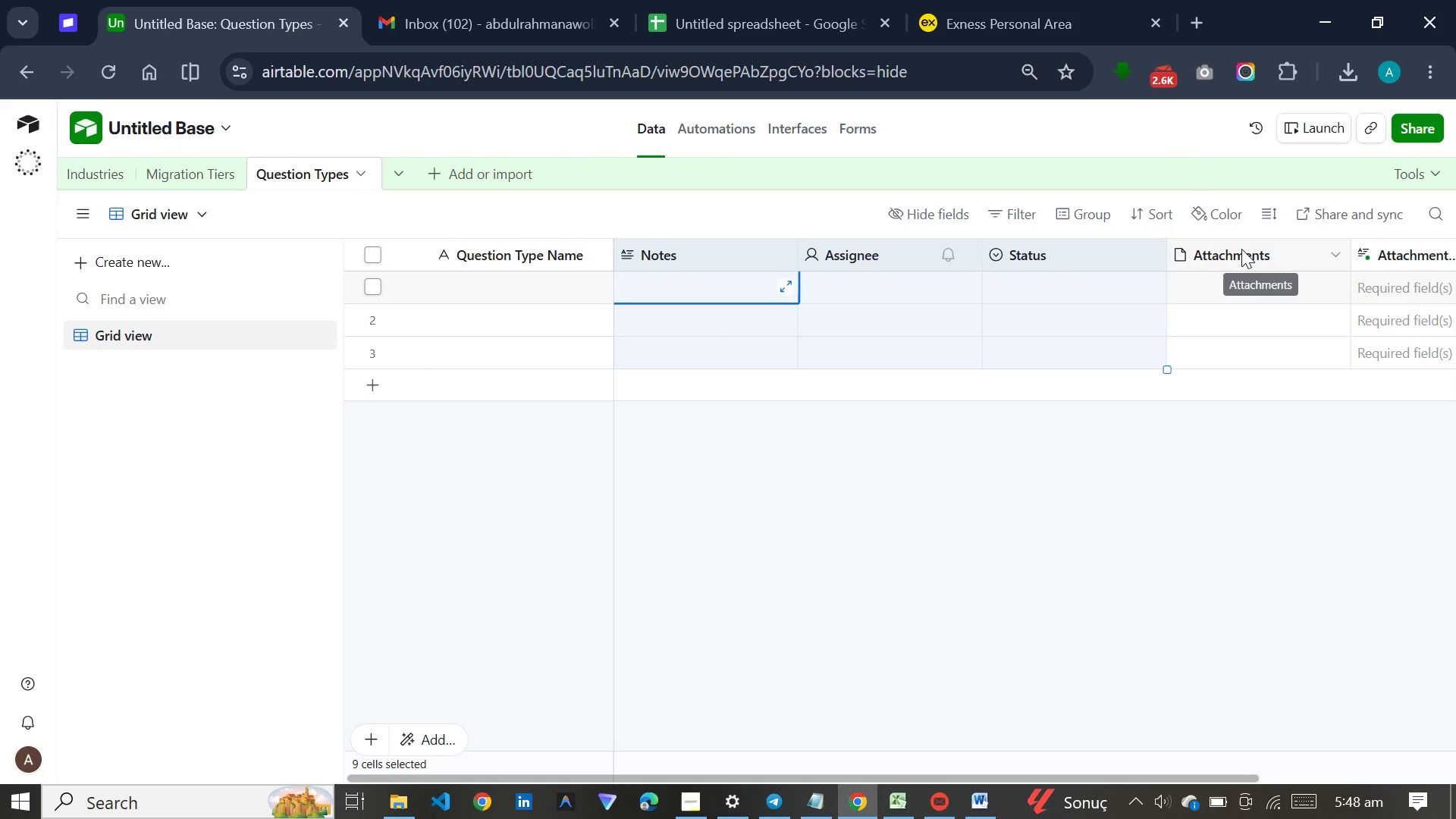 
hold_key(key=ControlLeft, duration=1.51)
left_click([1420, 255])
 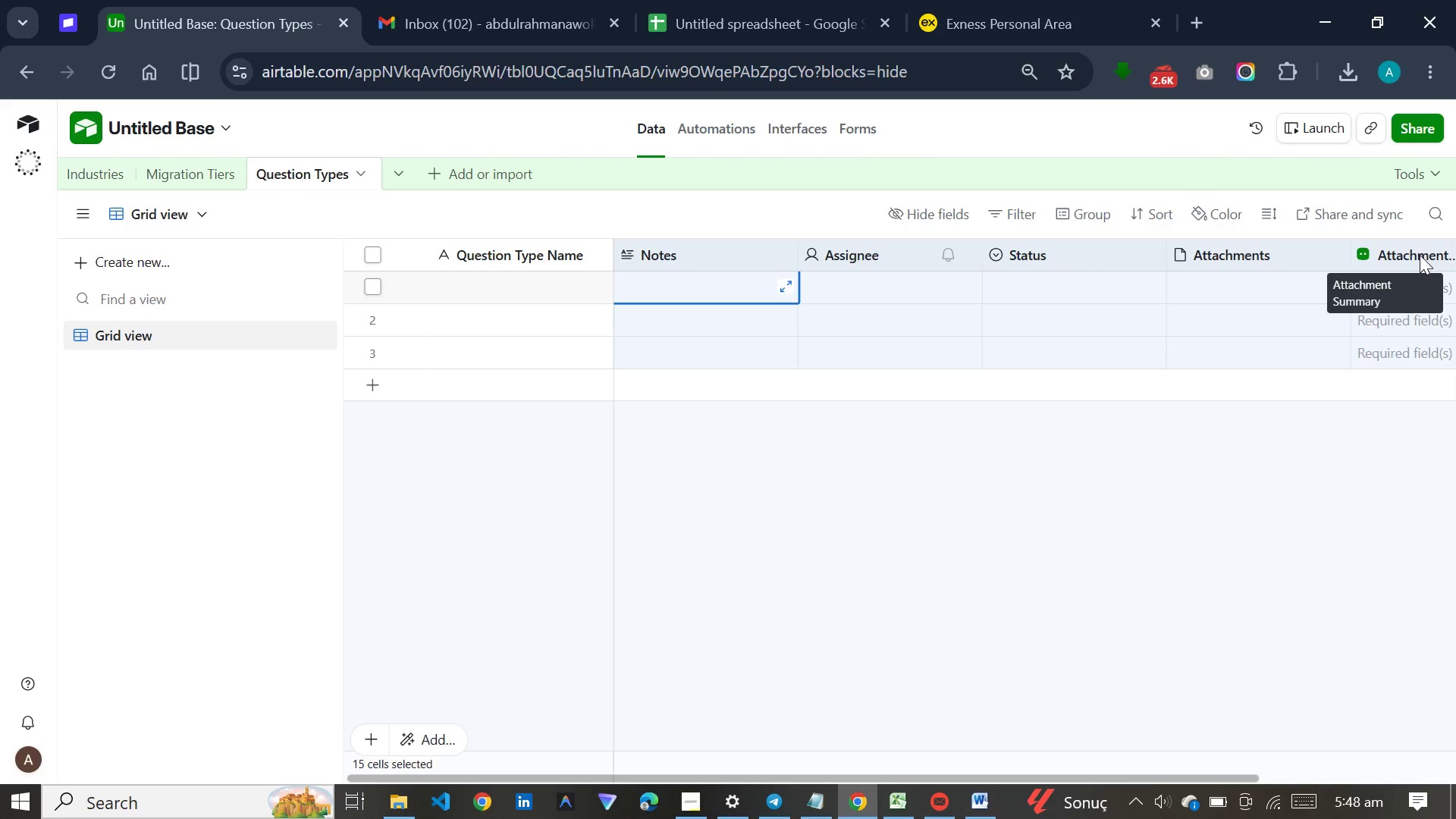 
key(Control+ControlLeft)
 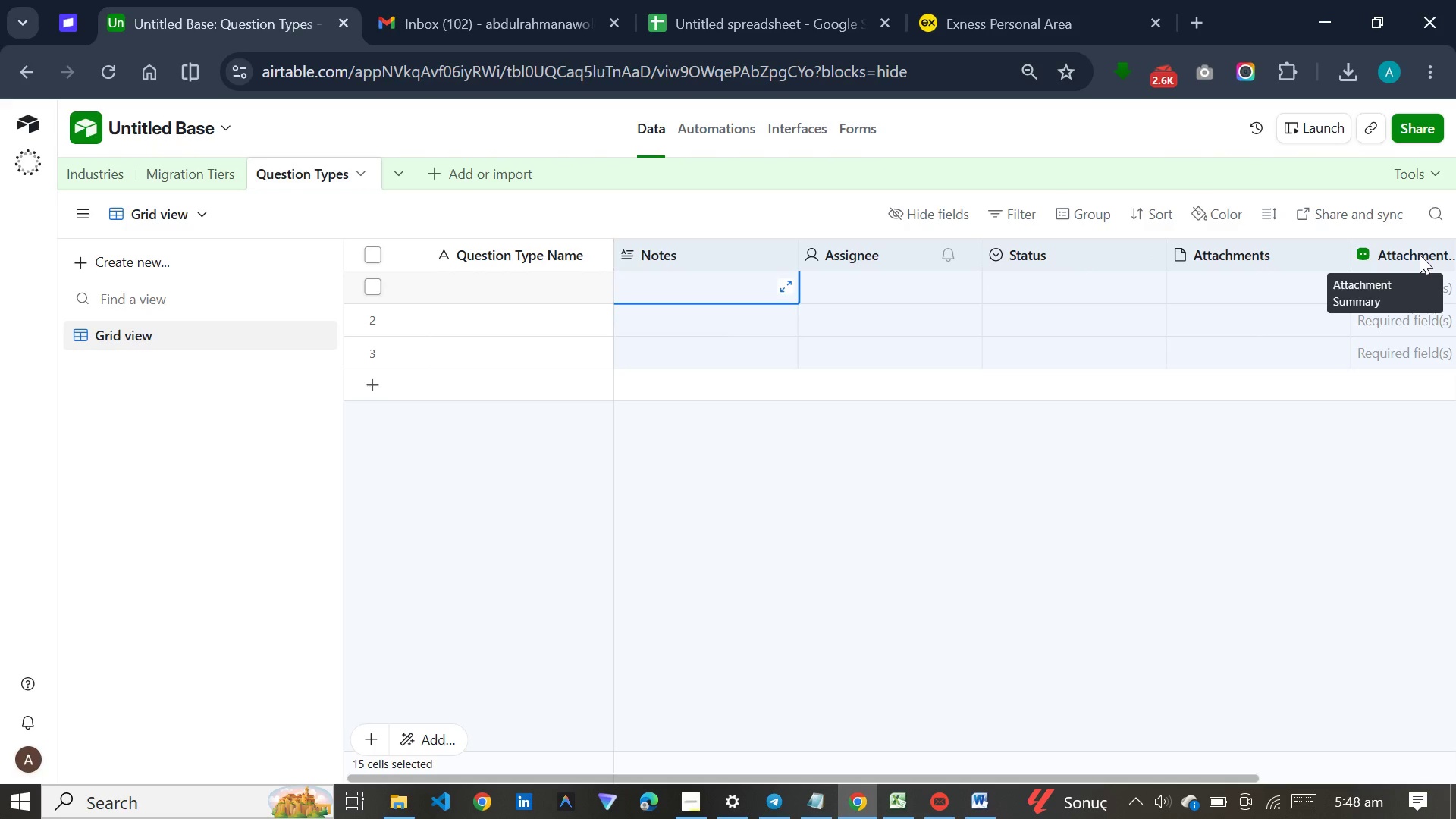 
right_click([1420, 255])
 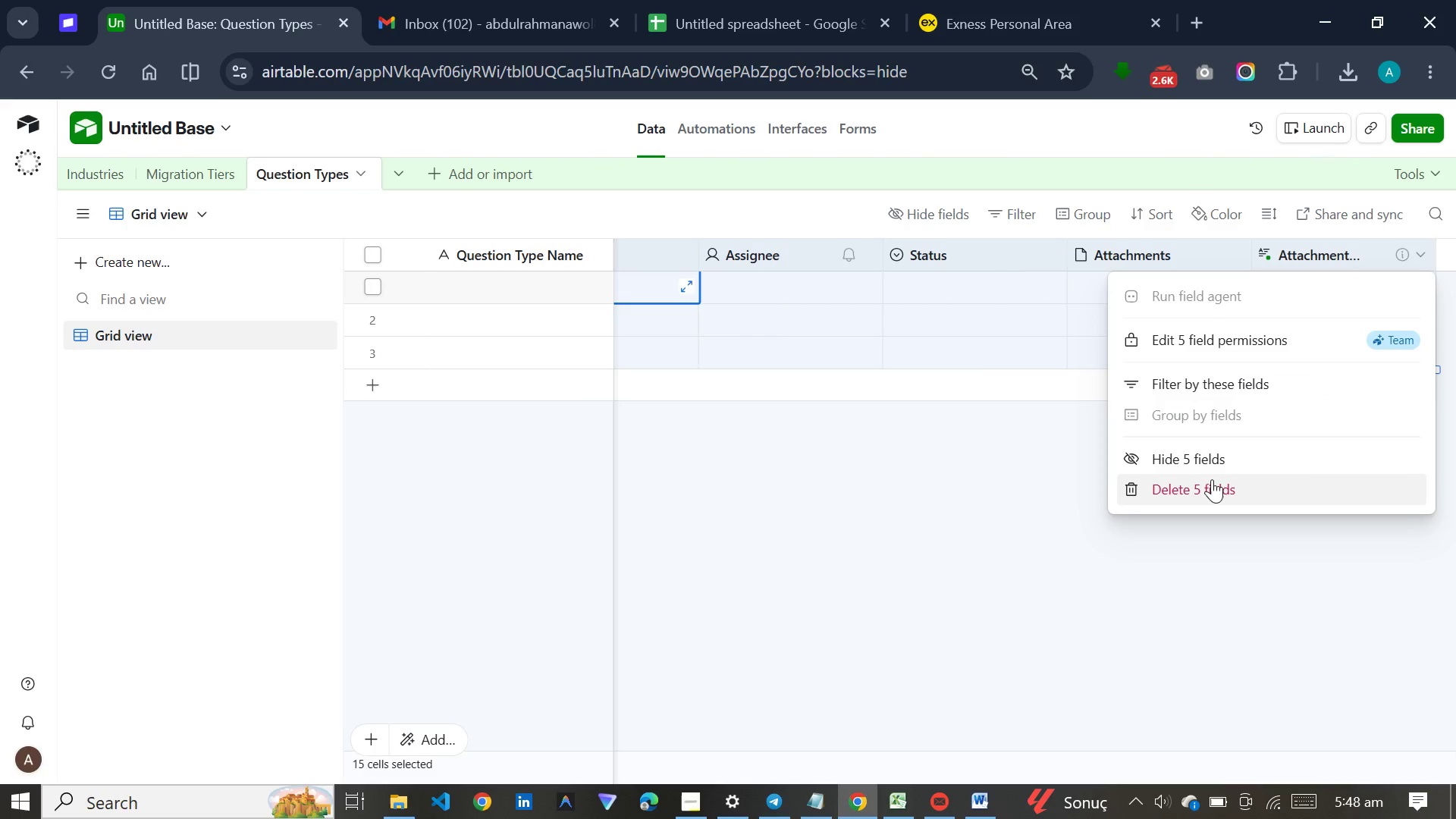 
left_click([1211, 479])
 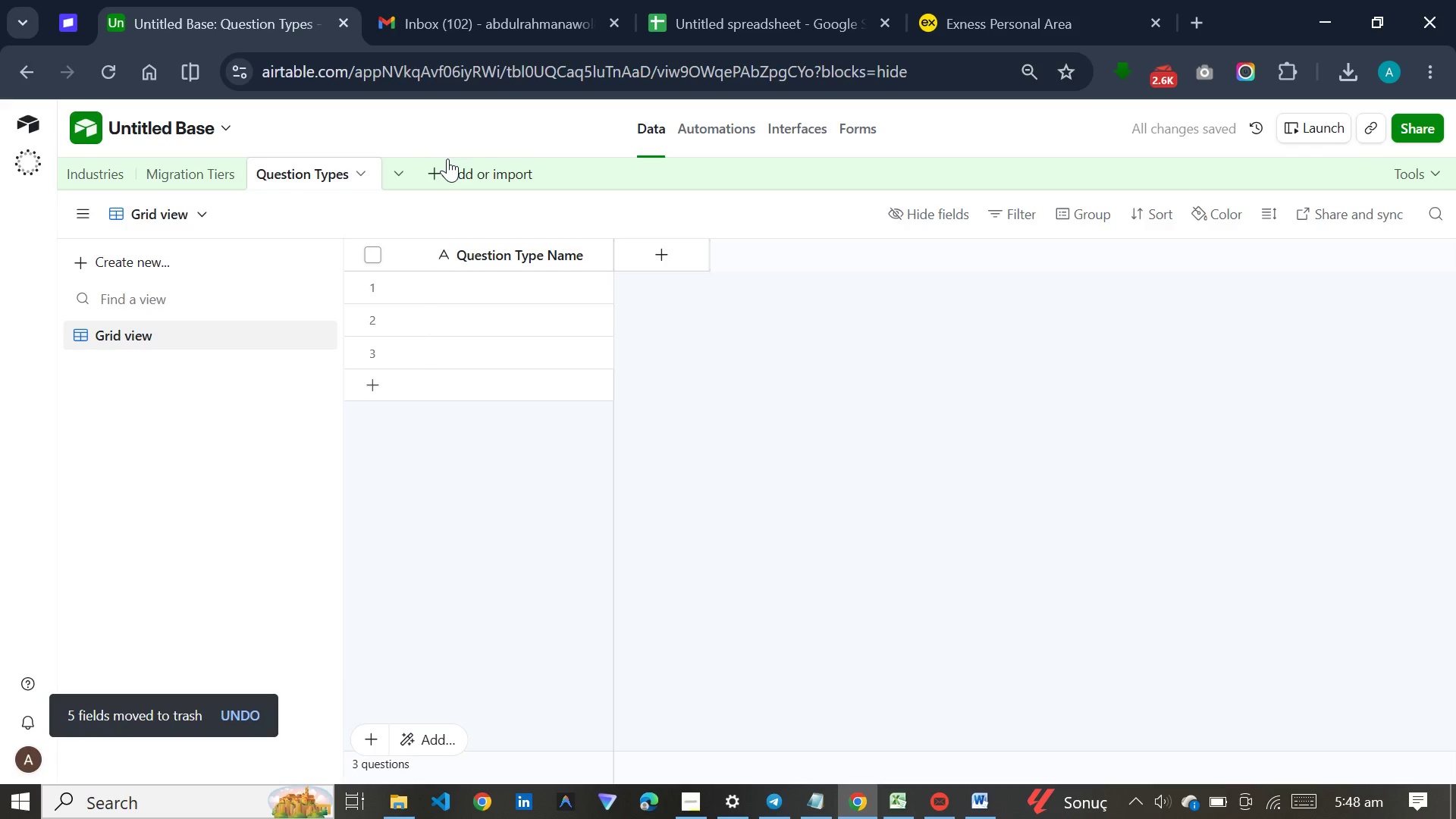 
left_click([441, 169])
 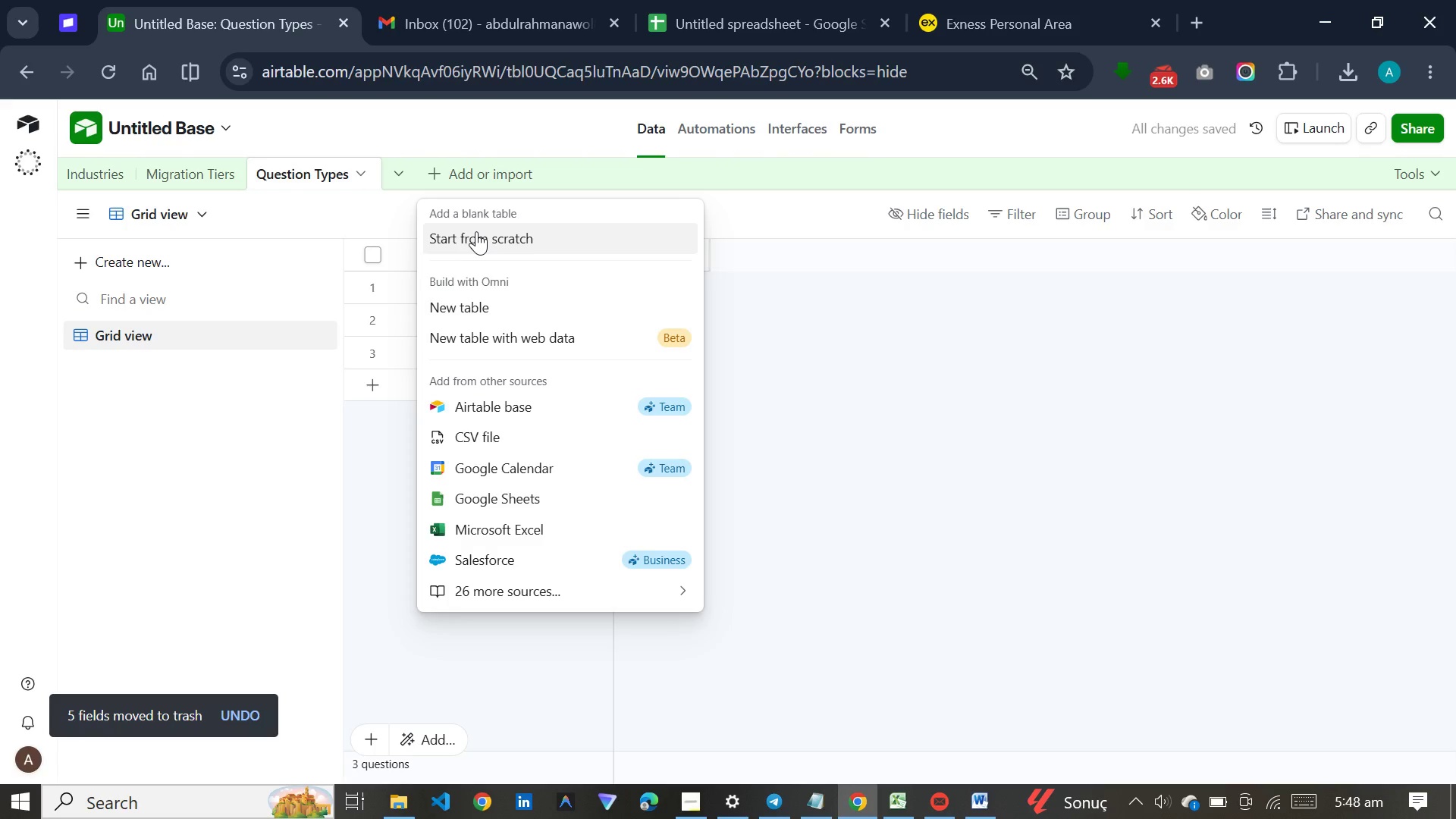 
left_click([476, 231])
 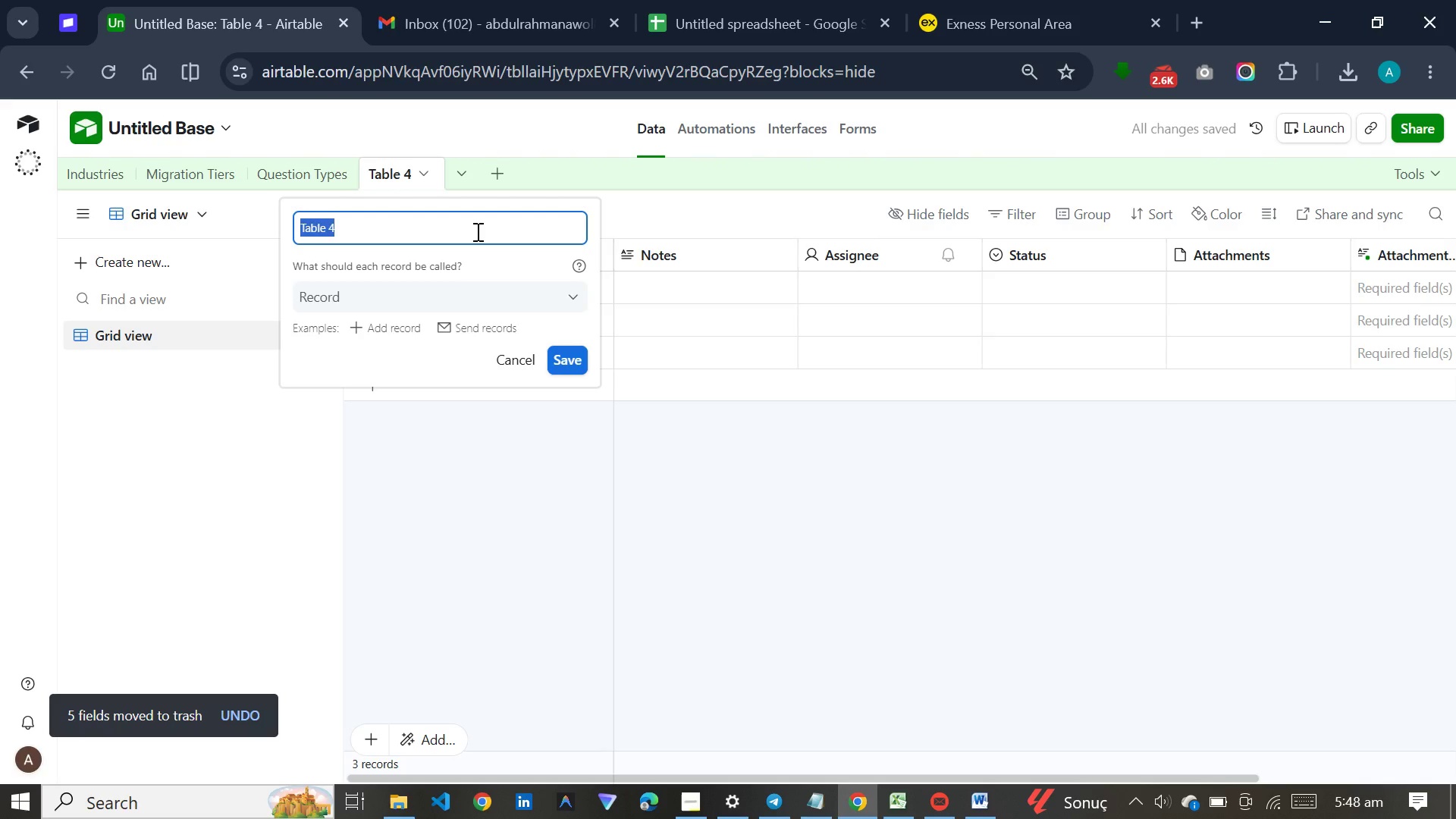 
type(Cliens)
key(Backspace)
type(ts)
 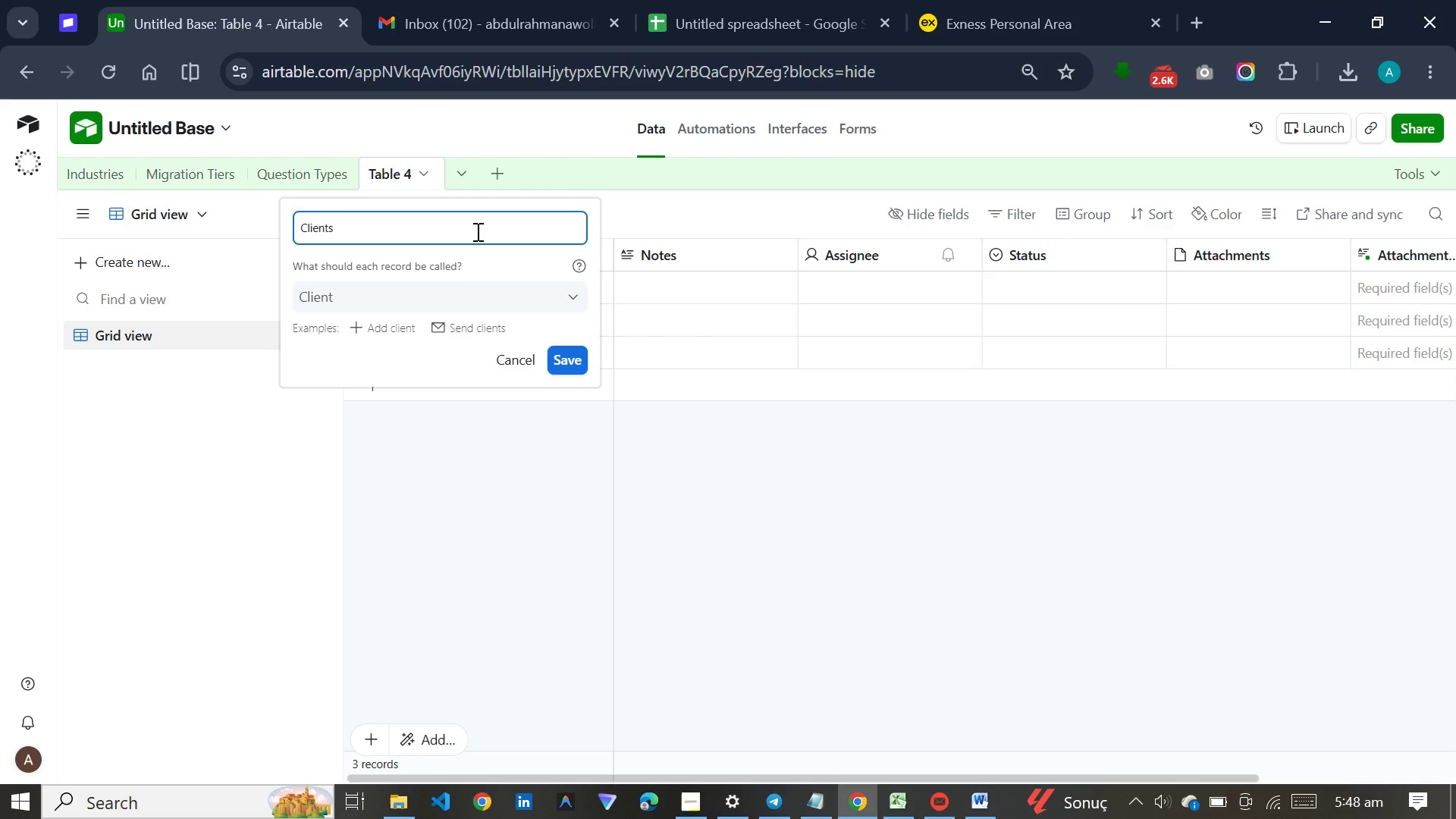 
key(Enter)
 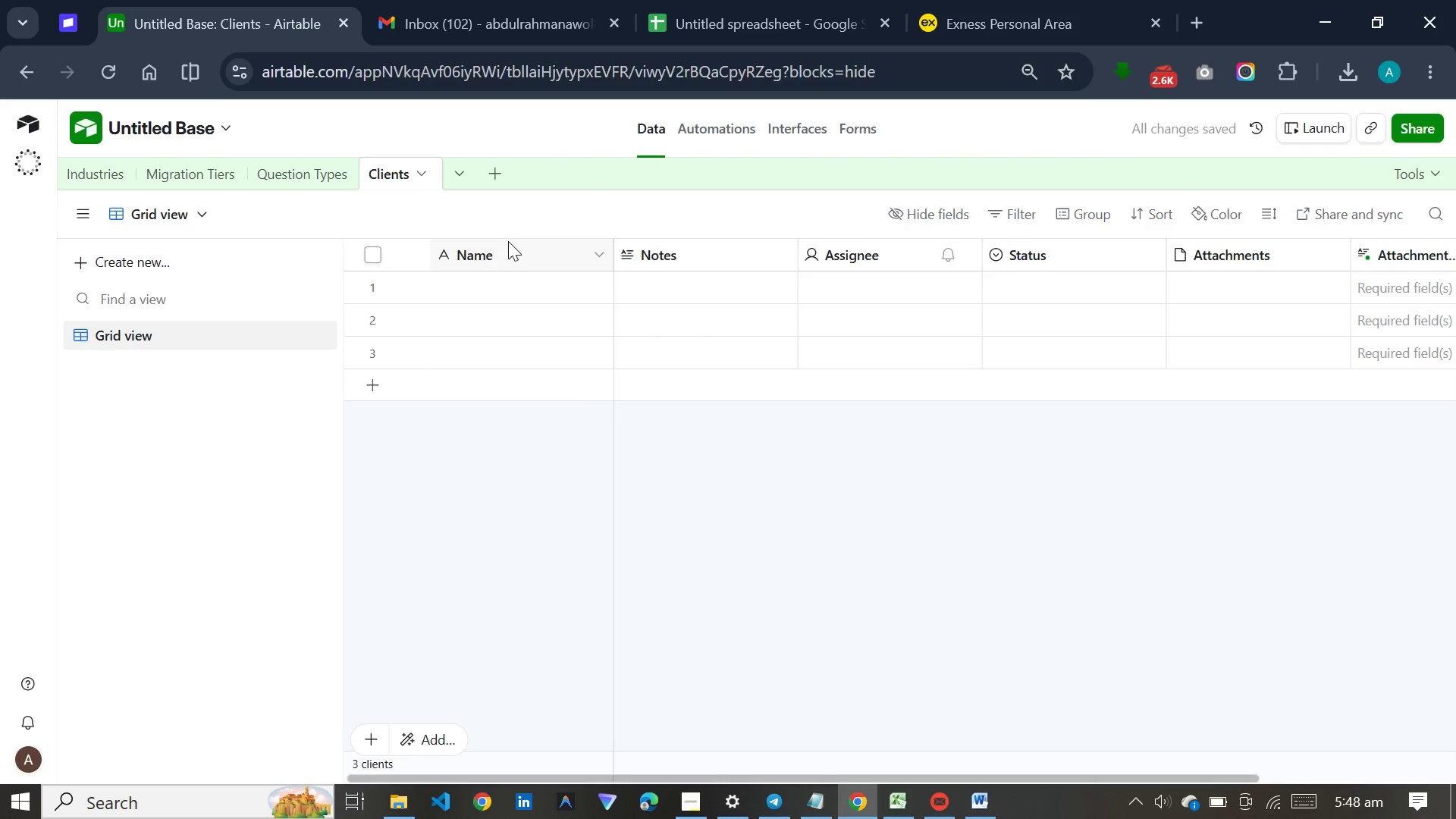 
double_click([521, 240])
 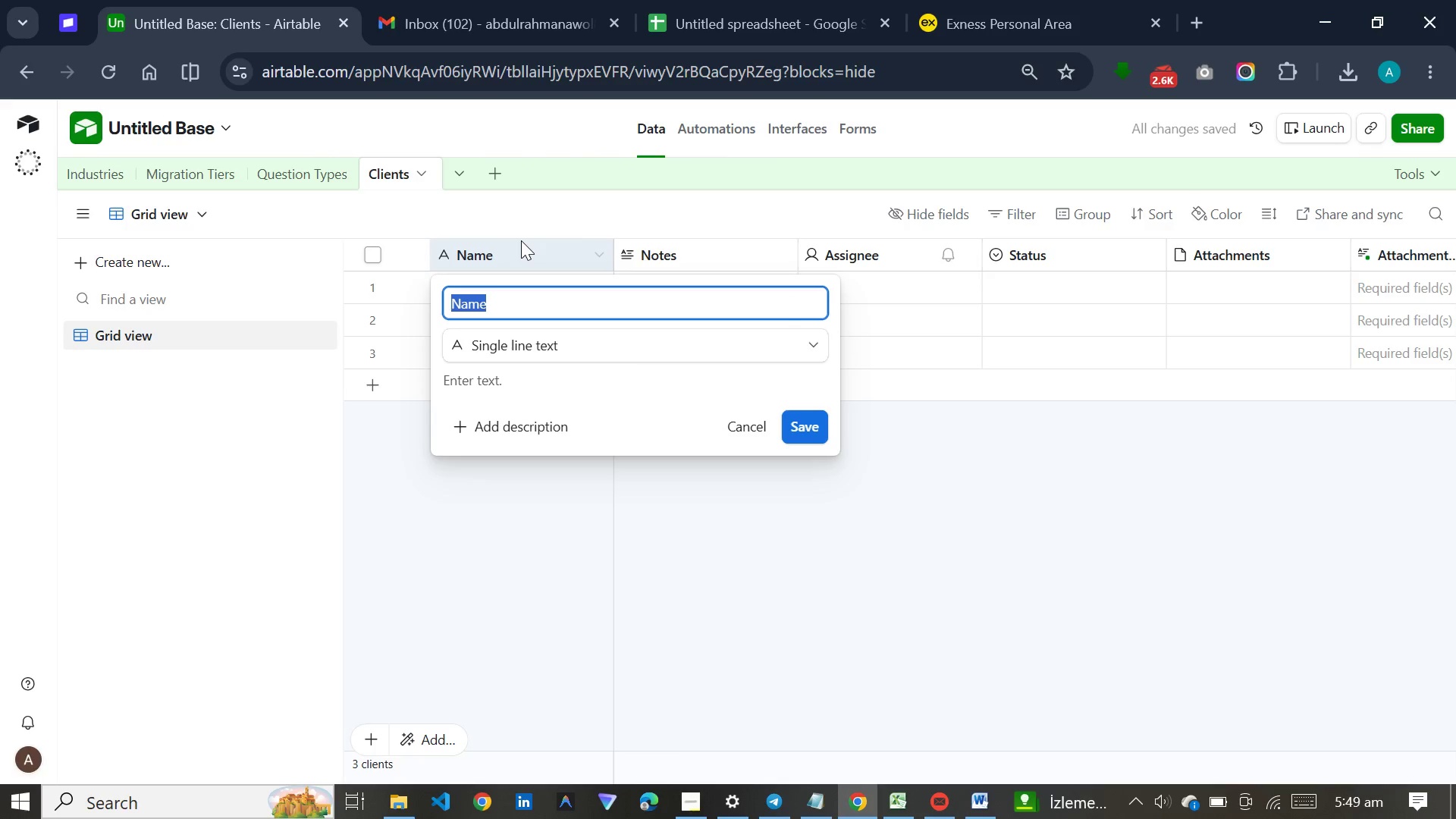 
type(Client Name)
 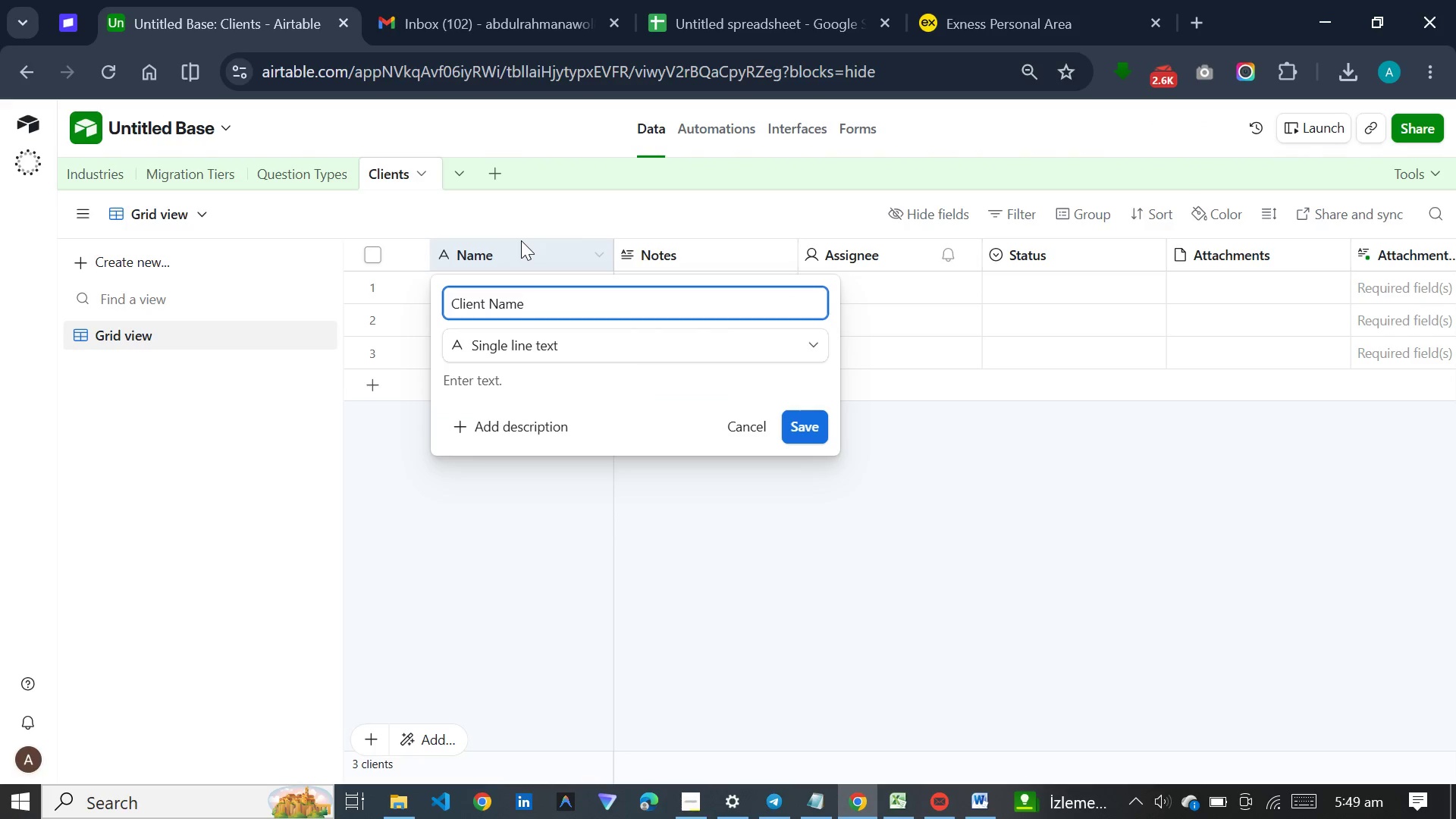 
key(Enter)
 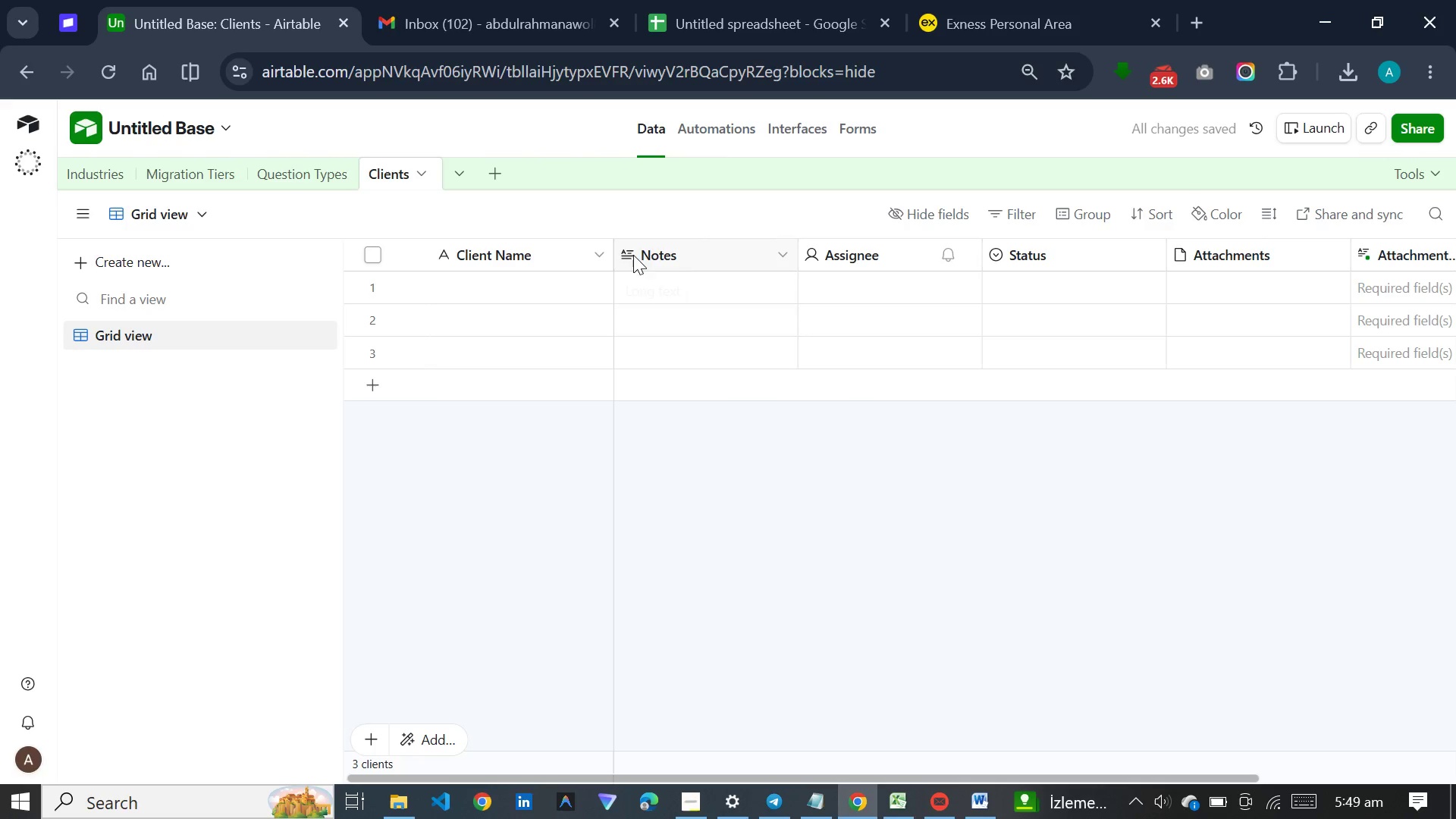 
left_click([652, 253])
 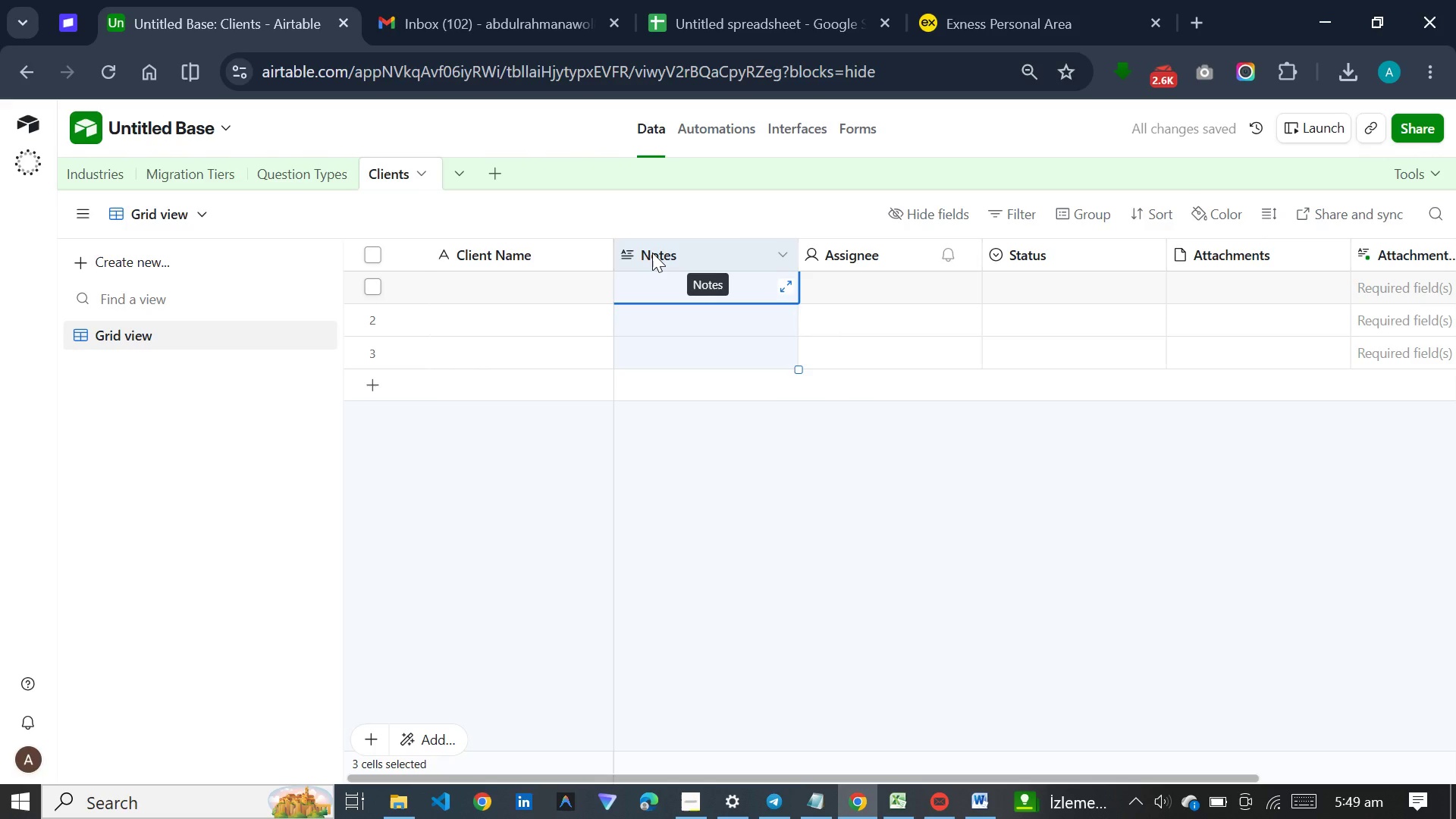 
wait(8.17)
 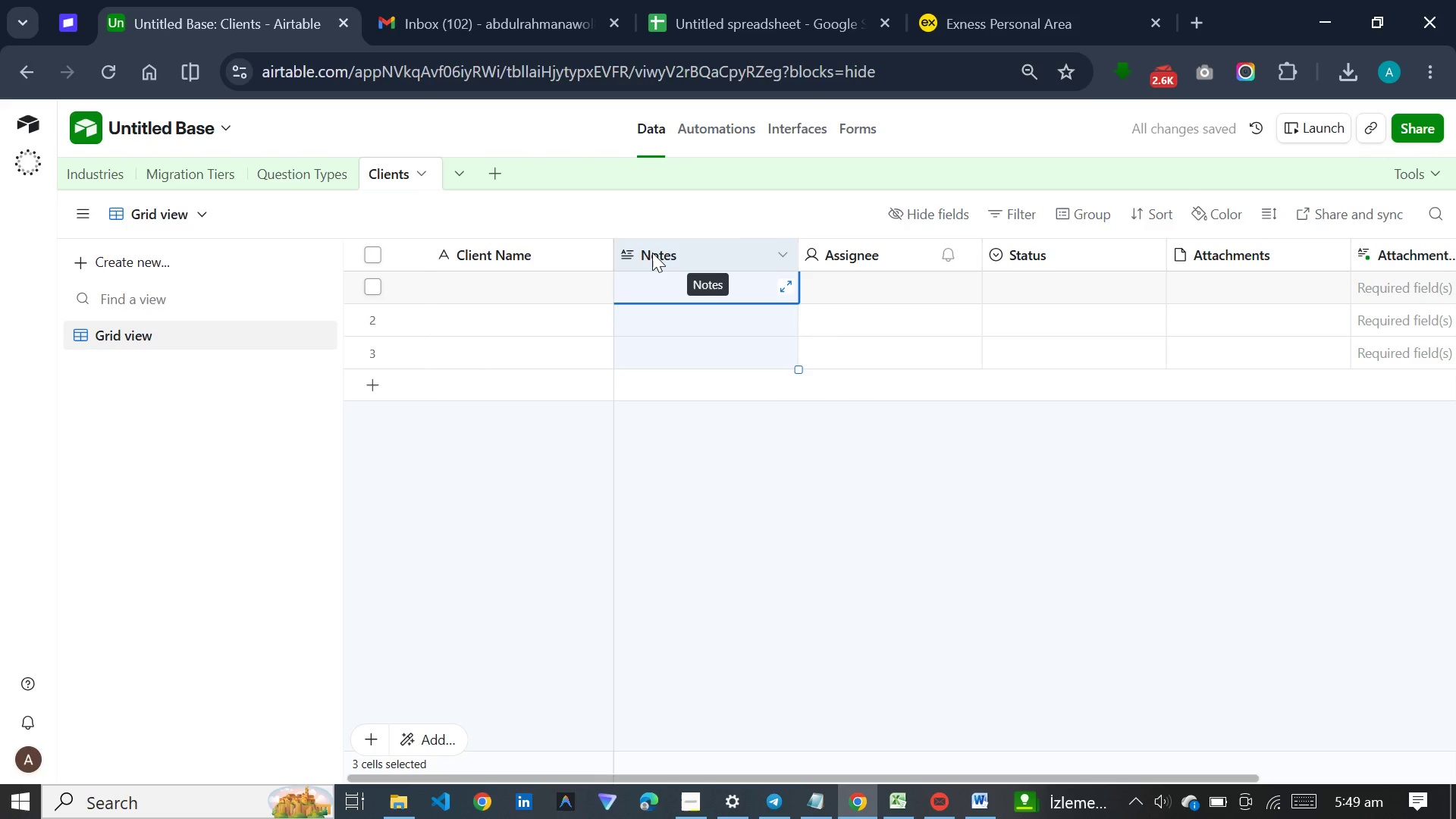 
double_click([652, 253])
 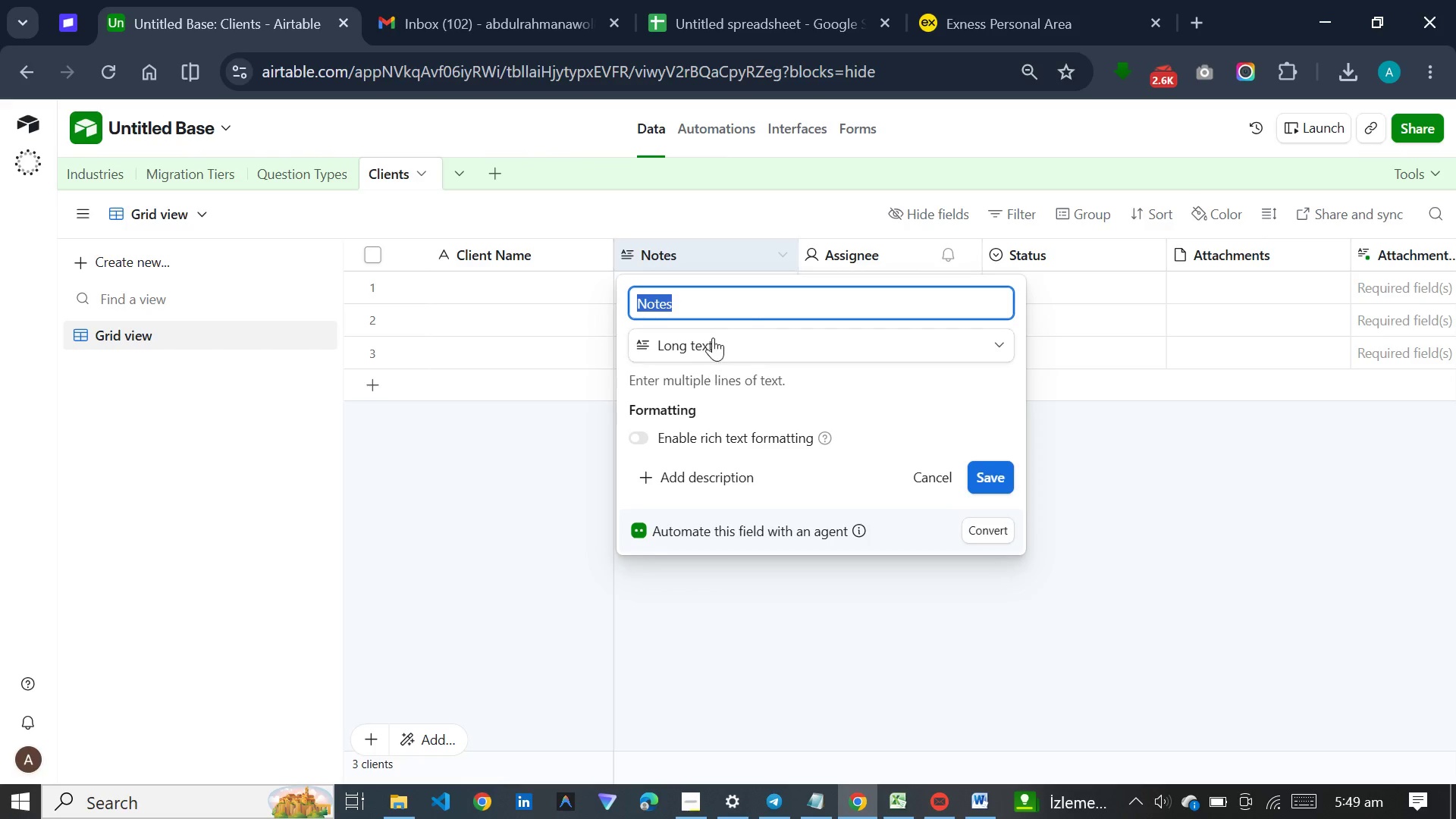 
left_click([713, 335])
 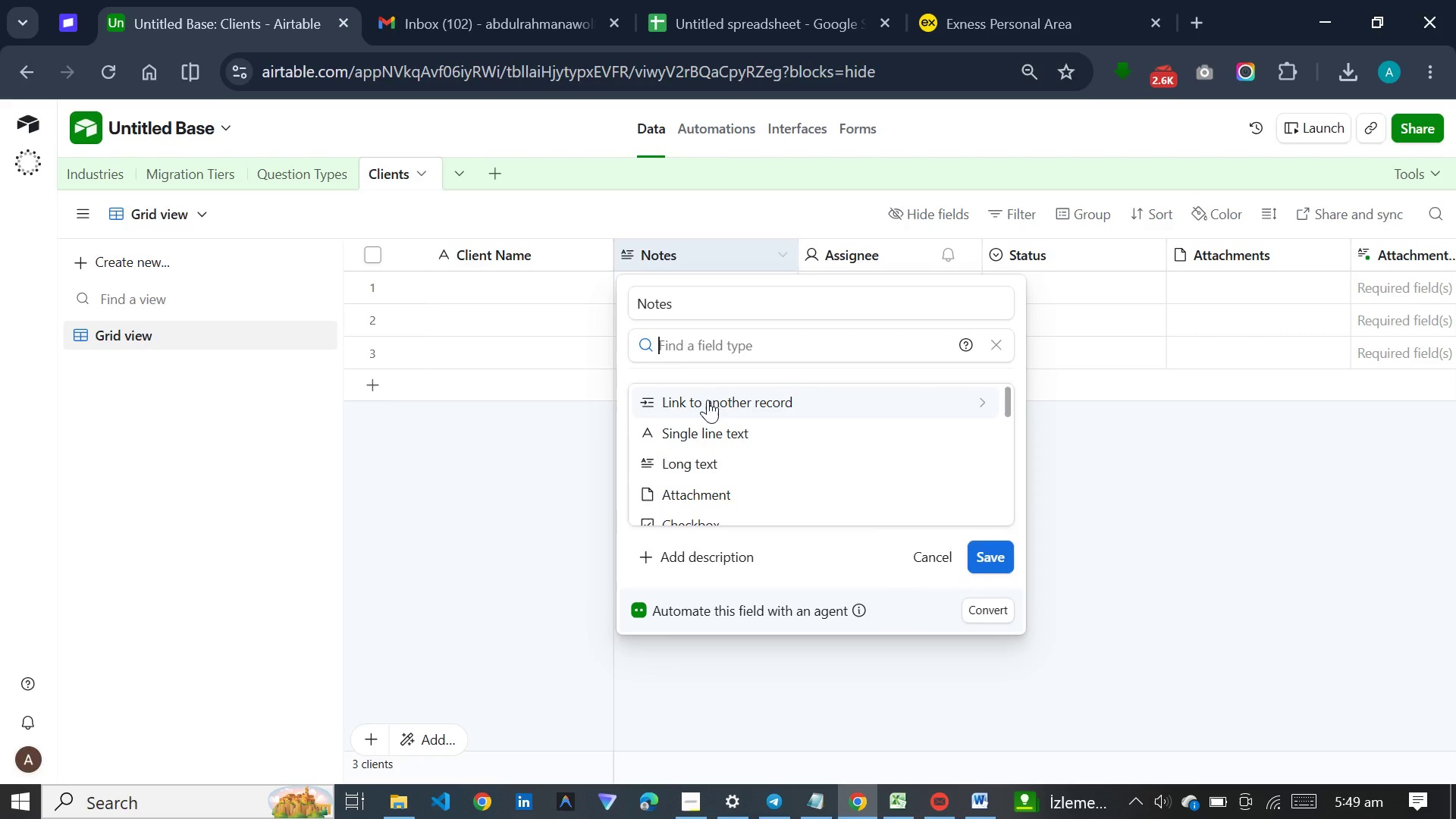 
left_click([708, 400])
 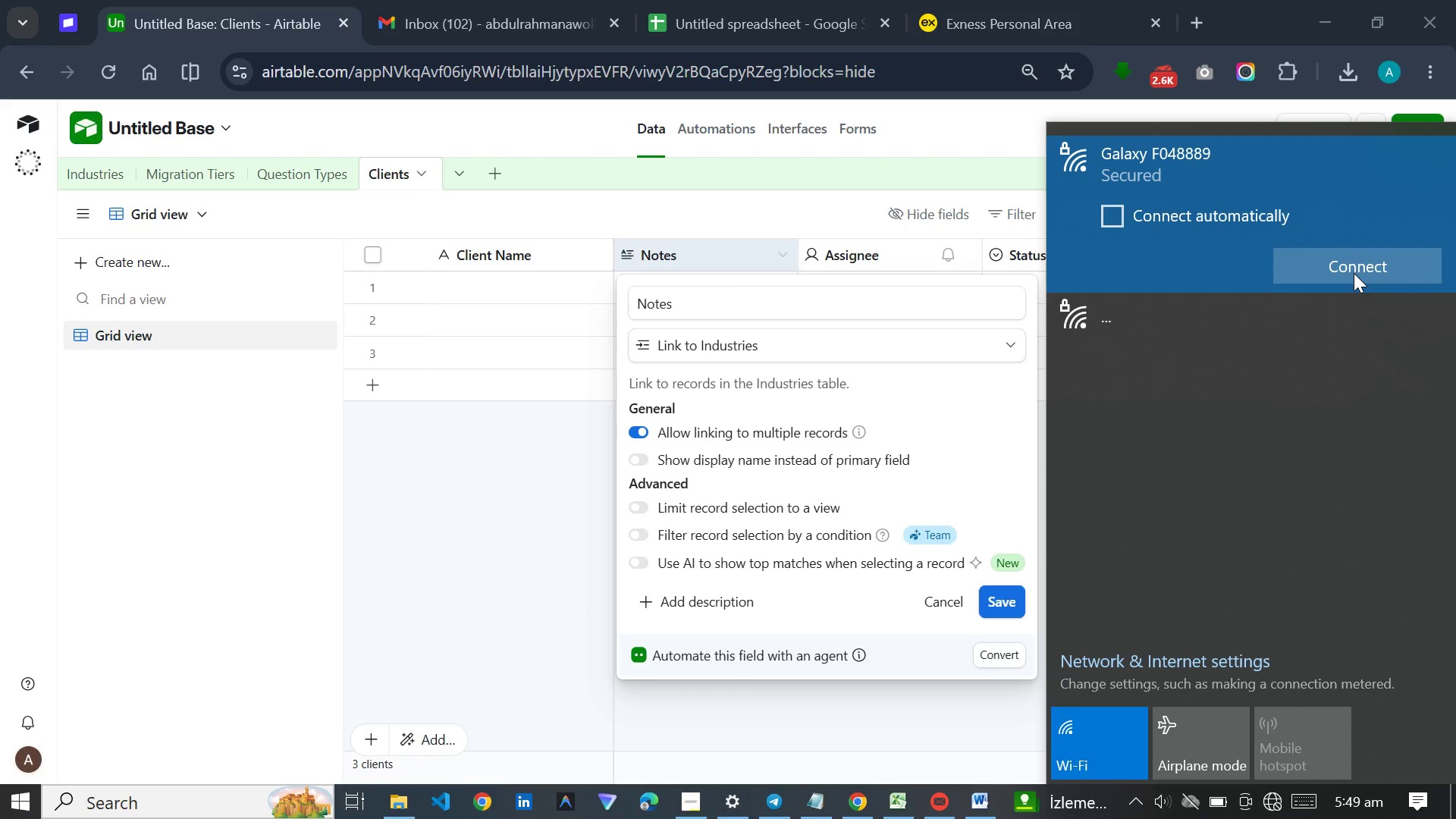 
wait(20.31)
 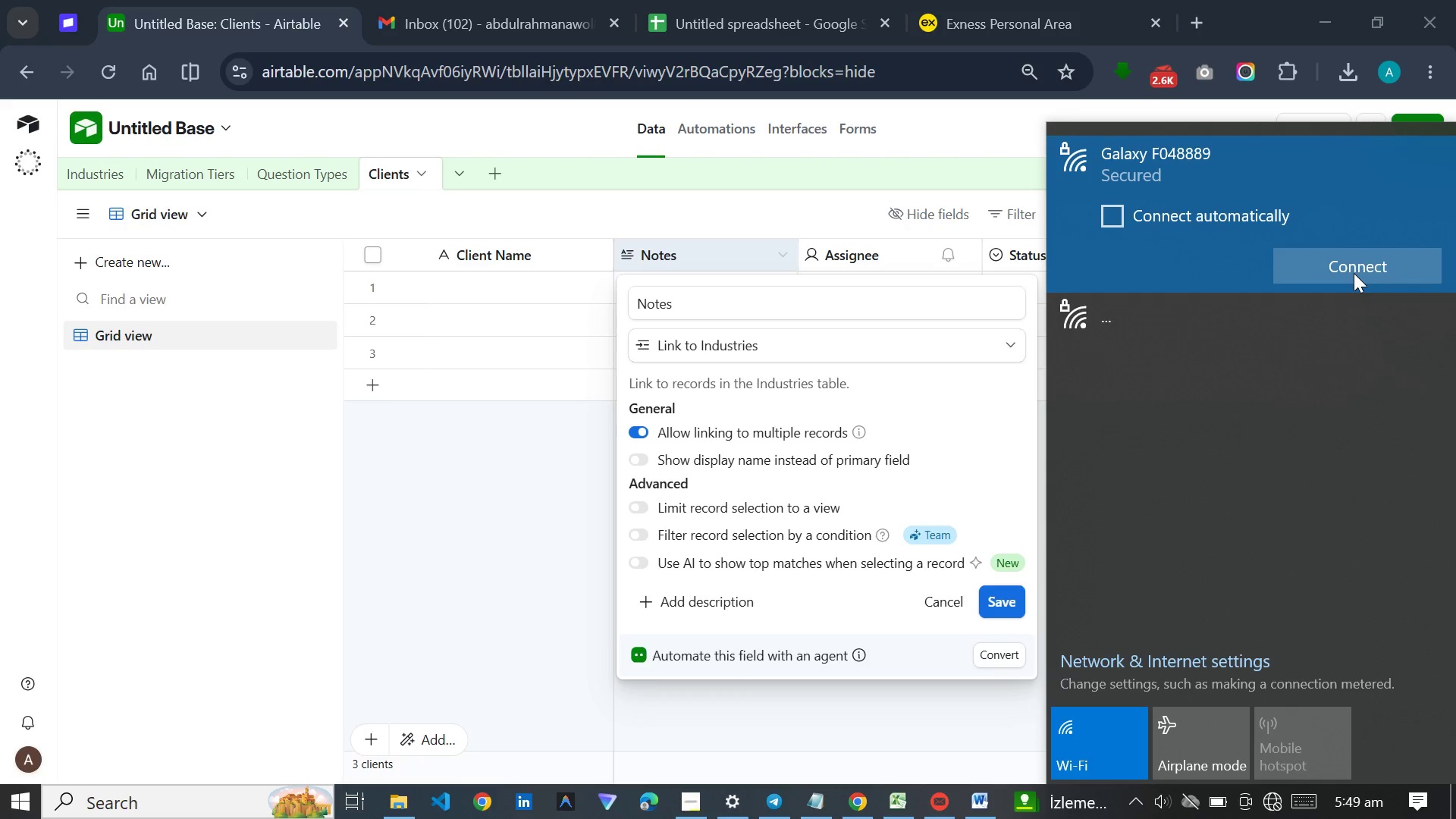 
left_click([686, 800])